 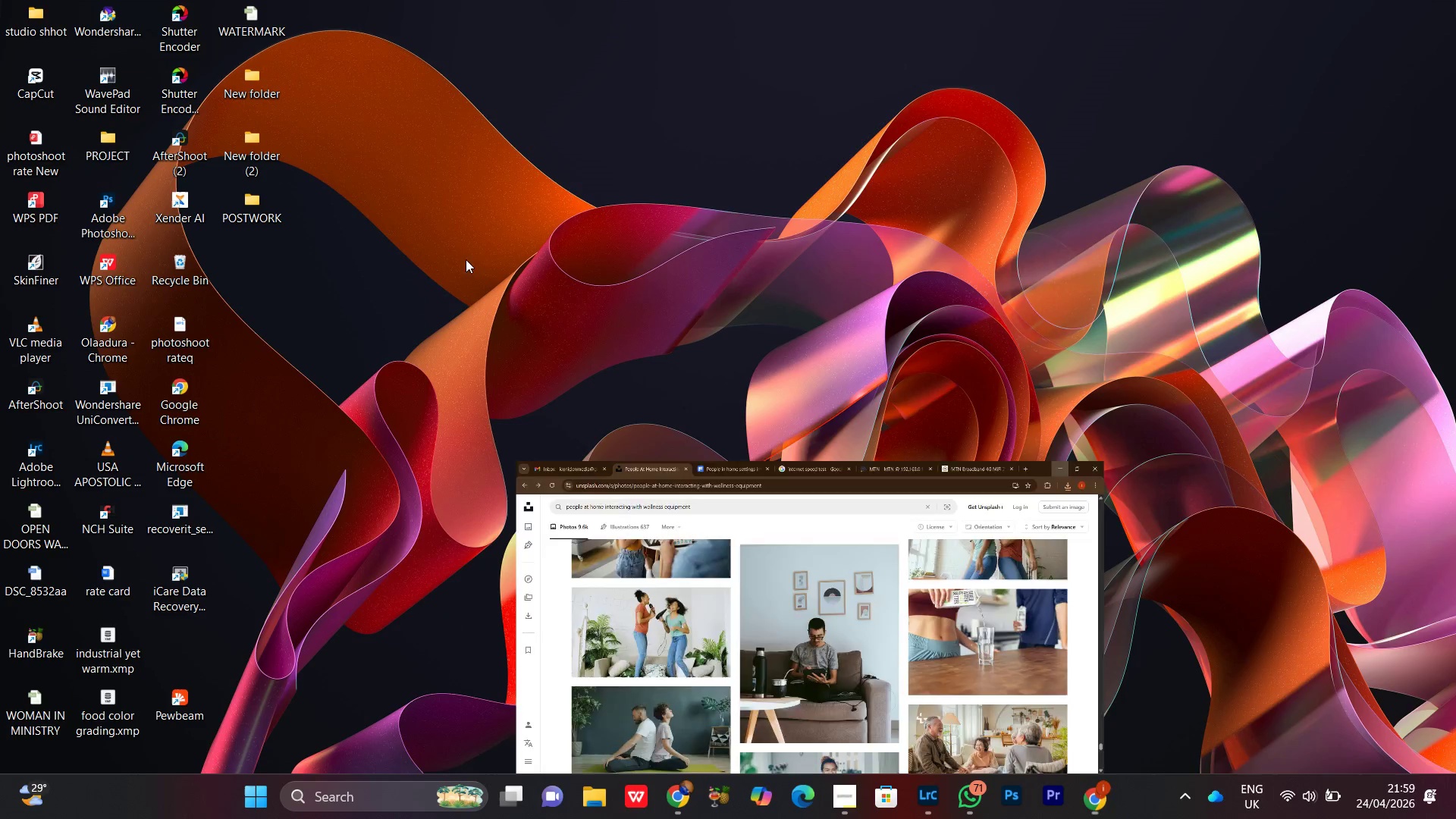 
double_click([265, 206])
 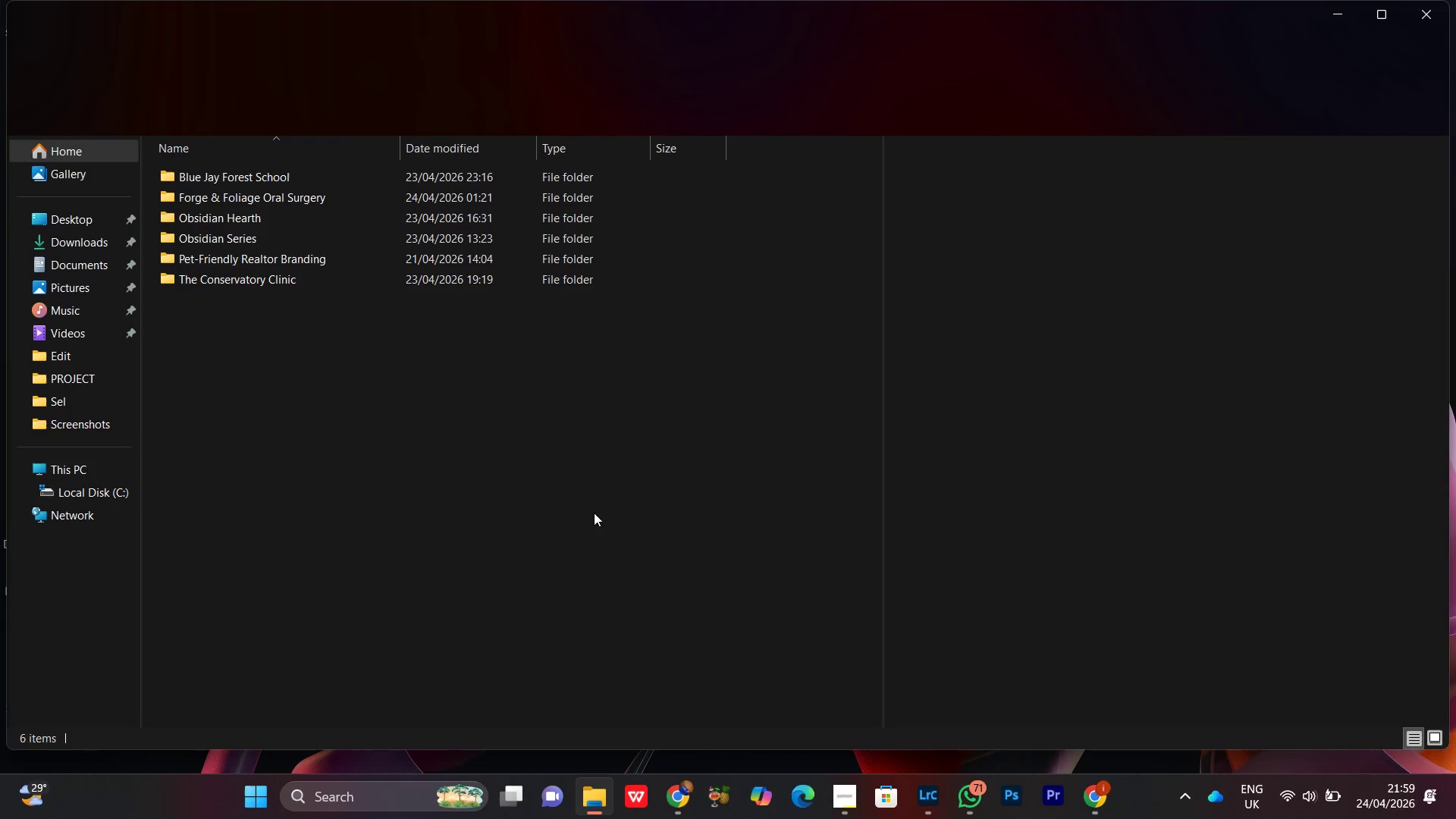 
left_click([527, 529])
 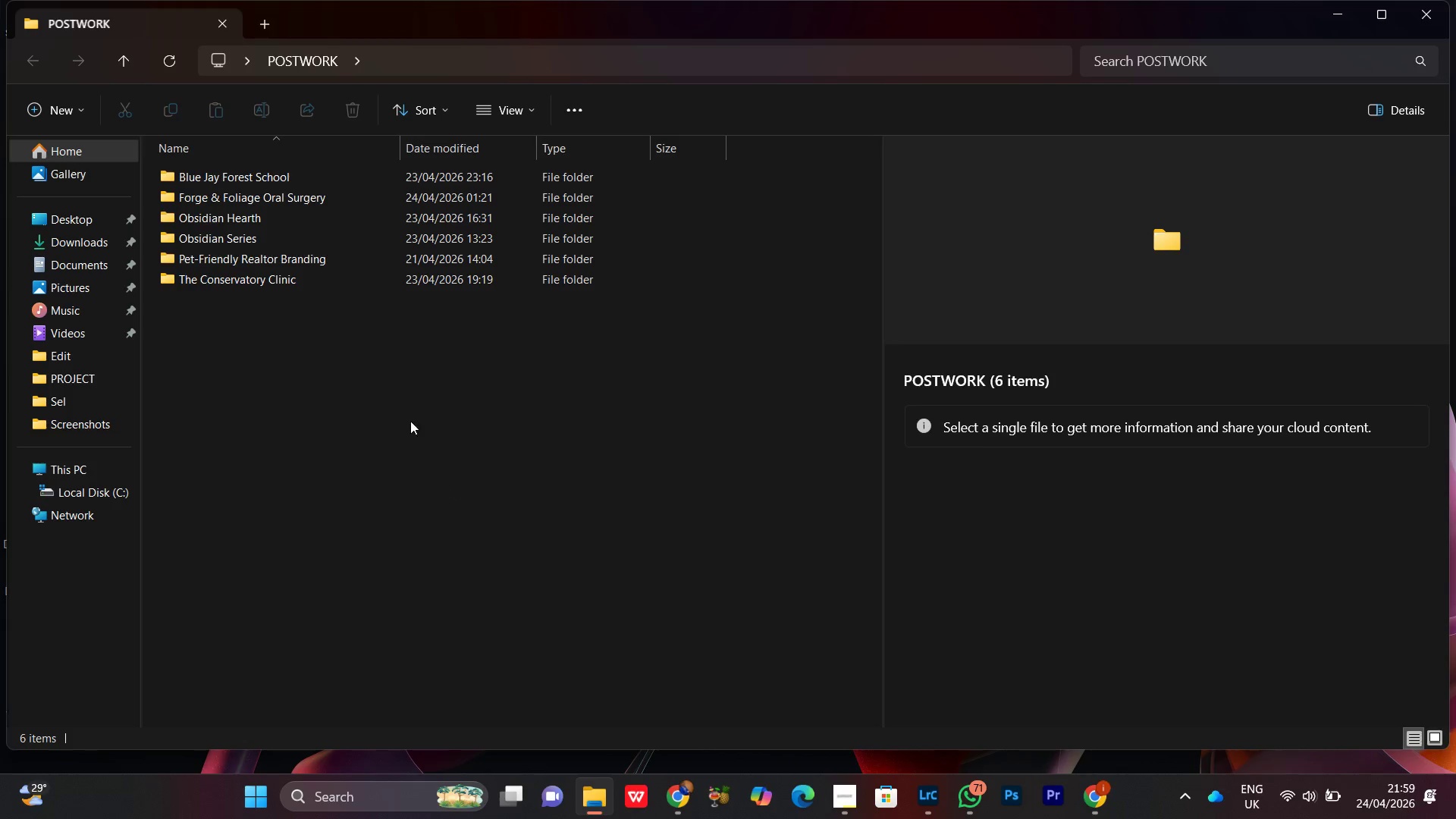 
right_click([409, 402])
 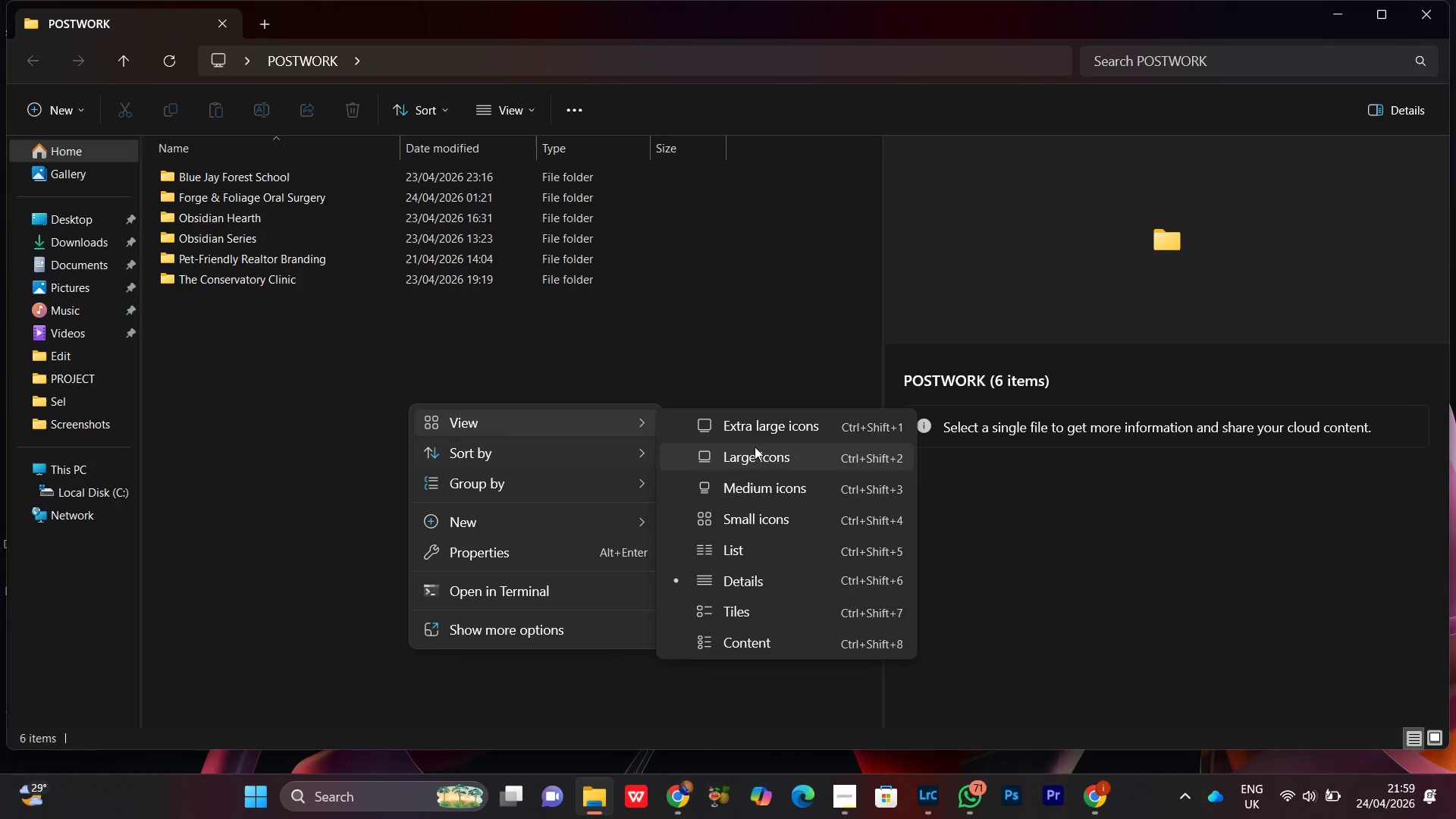 
left_click([783, 464])
 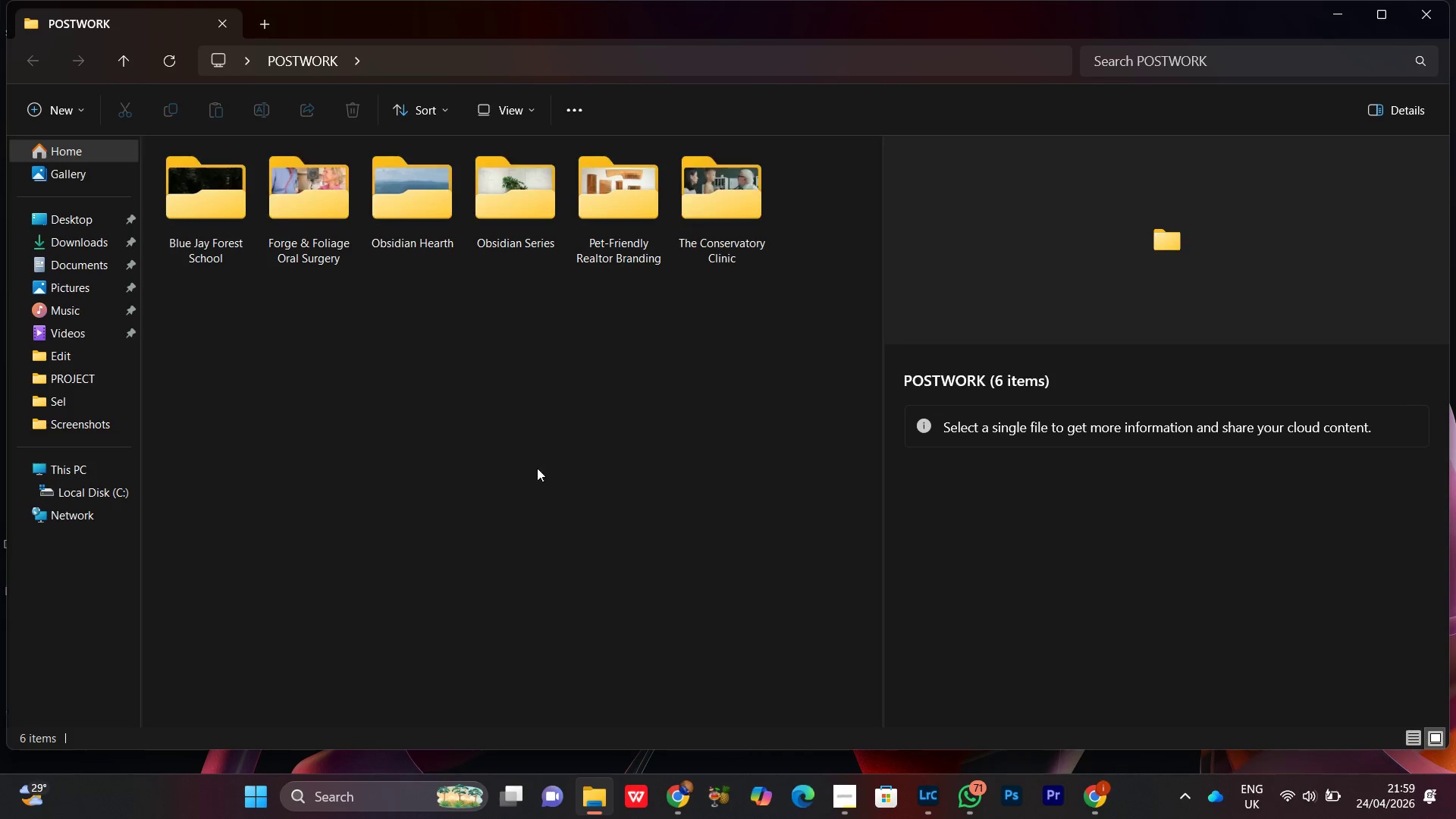 
left_click([485, 435])
 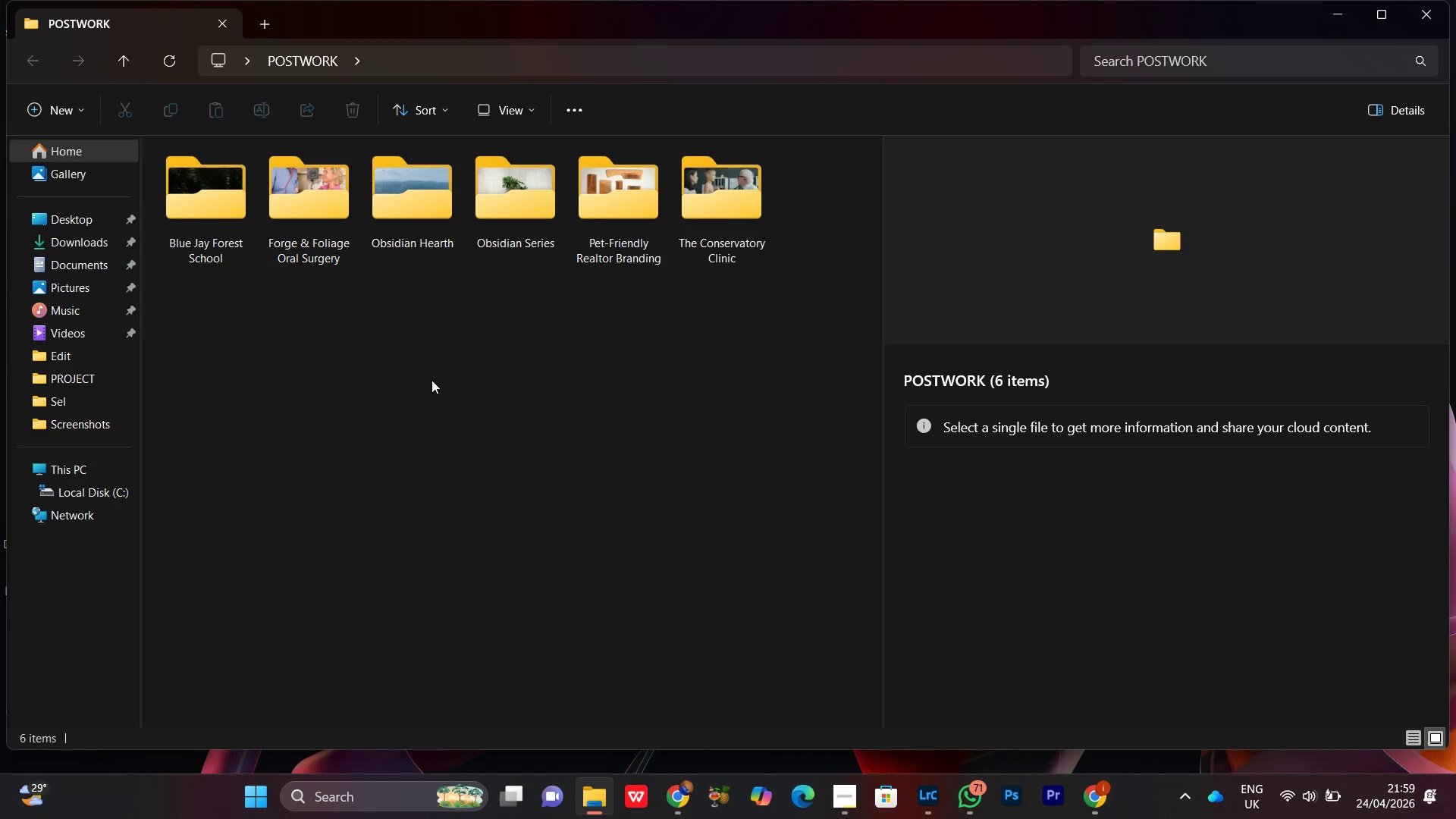 
right_click([431, 380])
 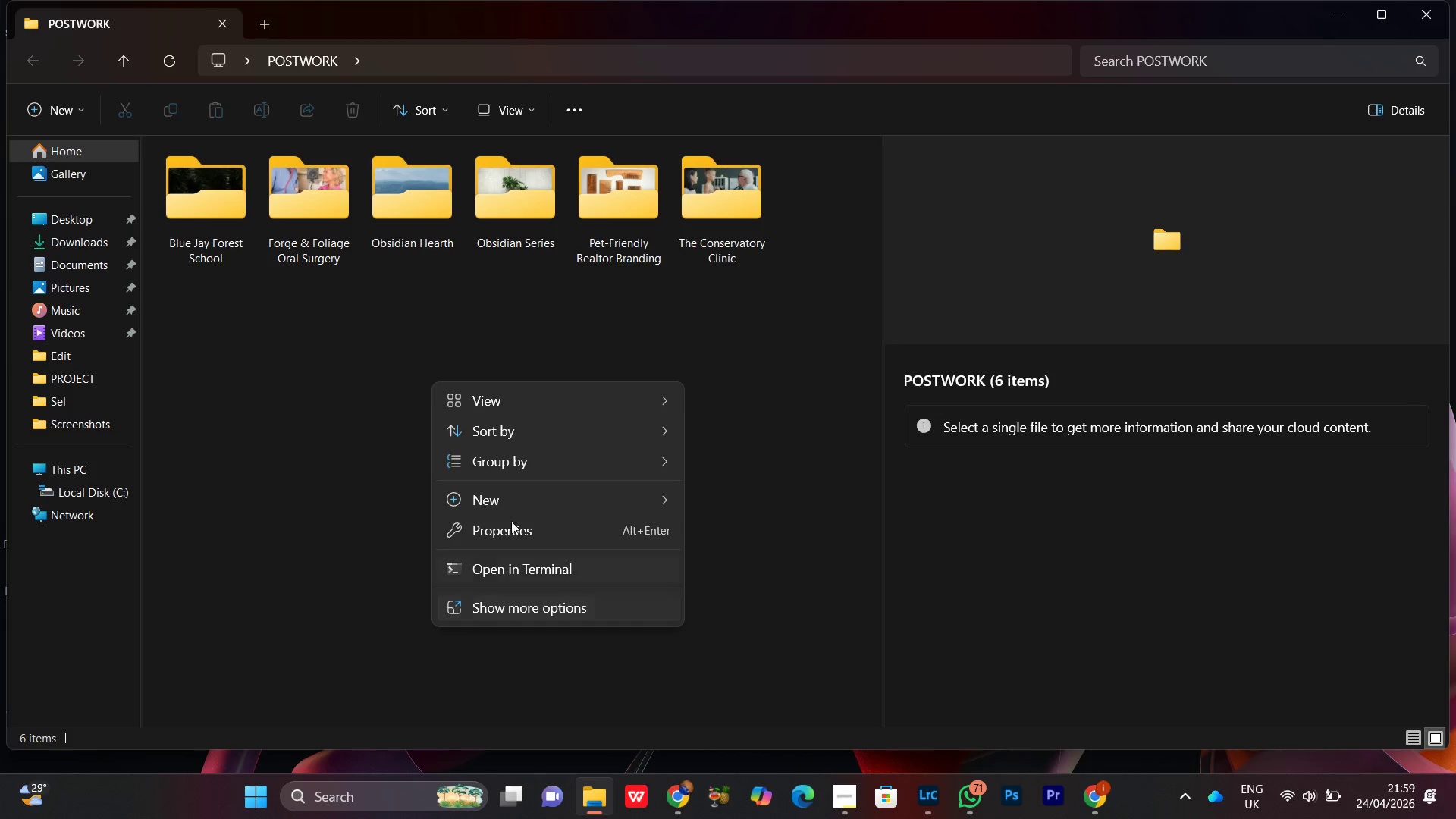 
left_click([513, 507])
 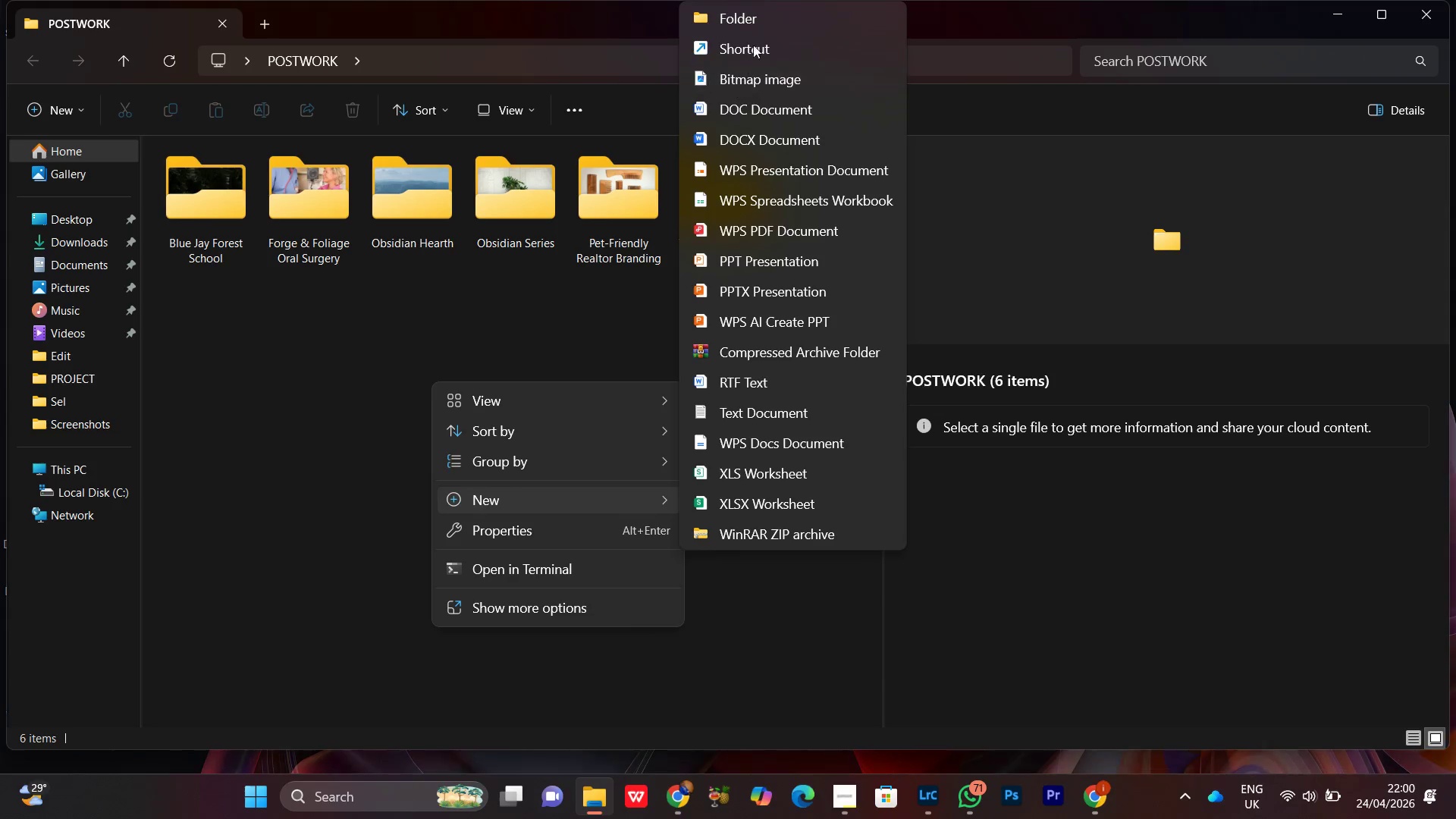 
left_click([758, 22])
 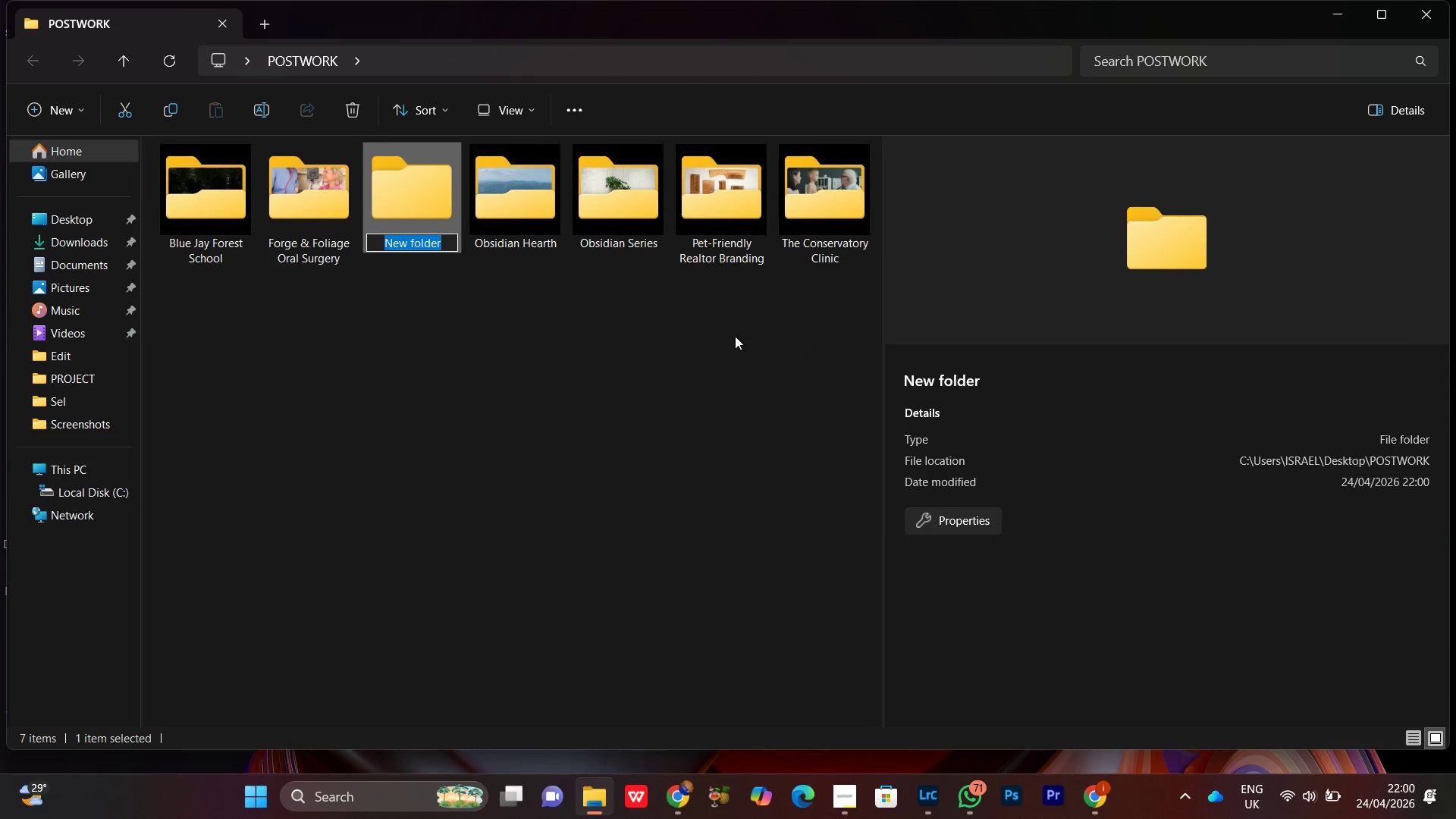 
key(V)
 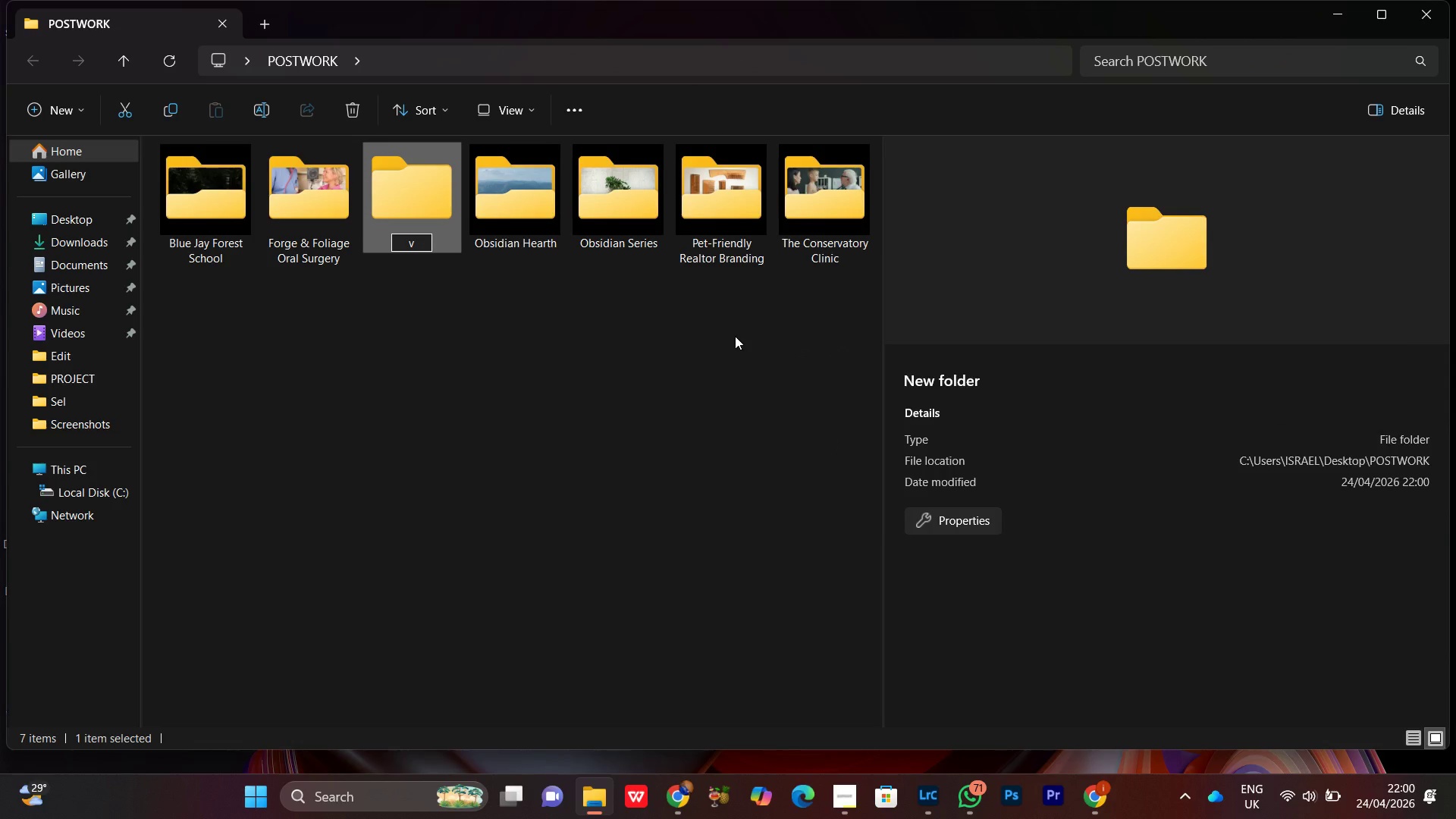 
key(Backspace)
 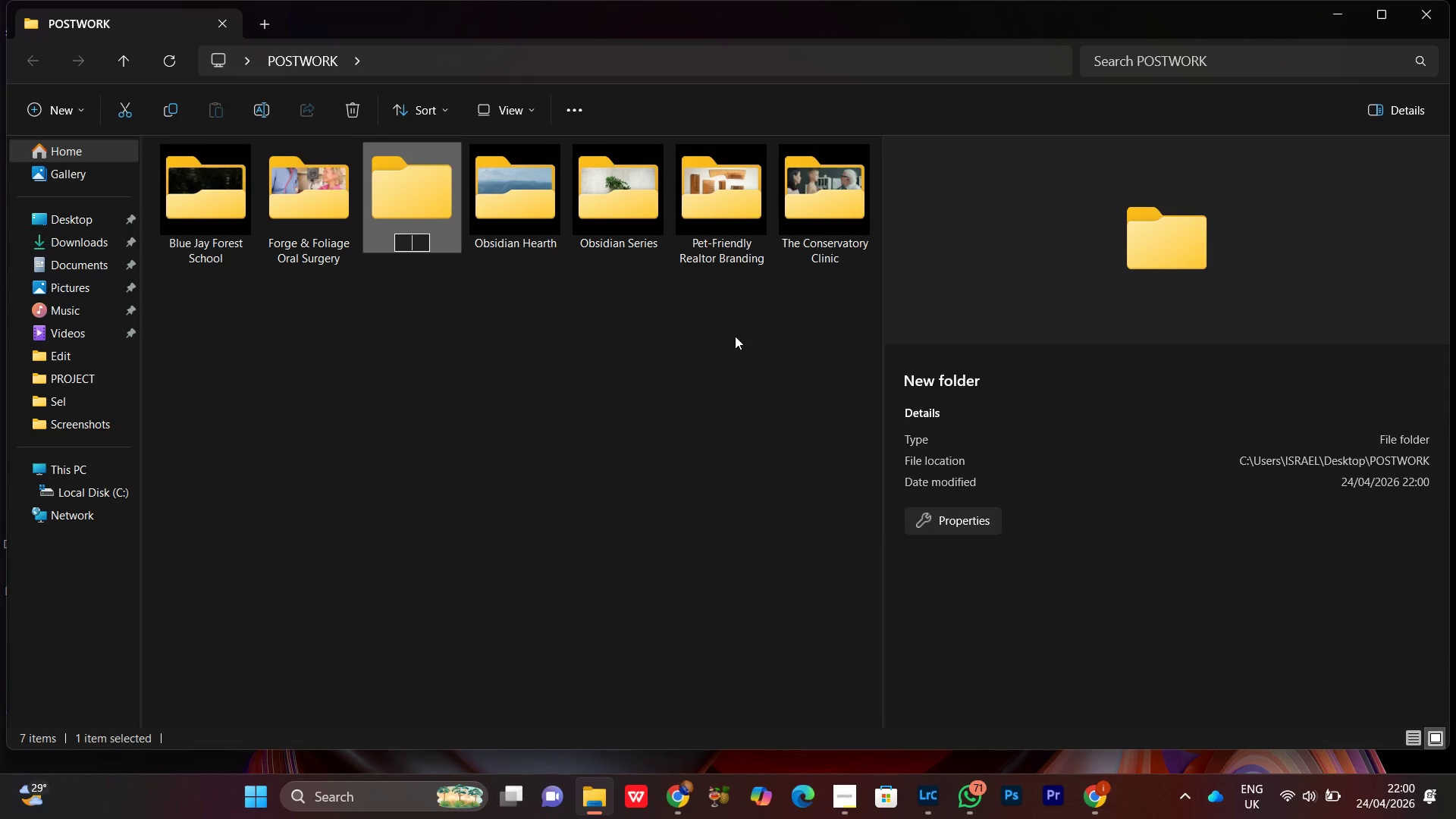 
key(Control+V)
 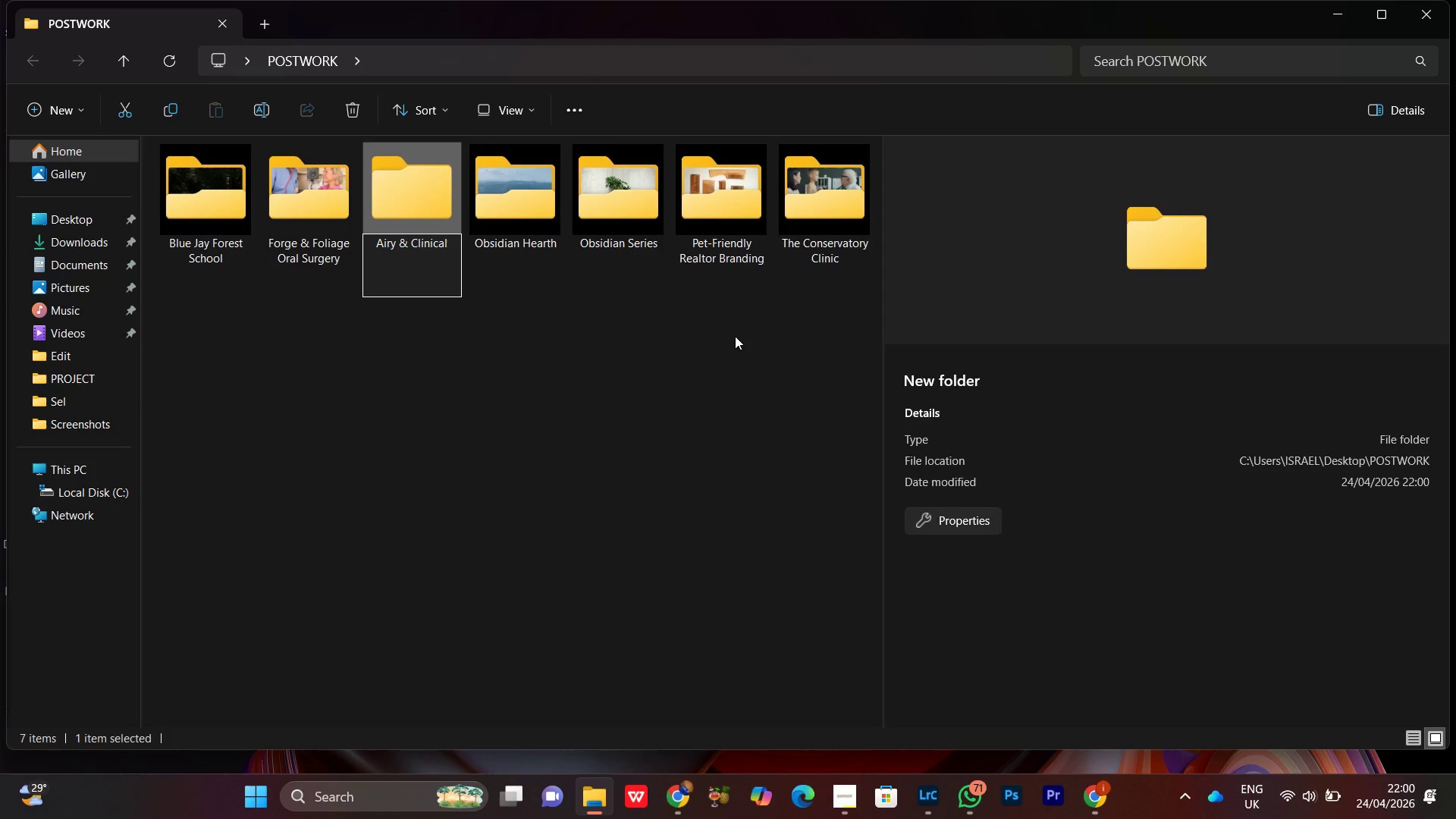 
key(Enter)
 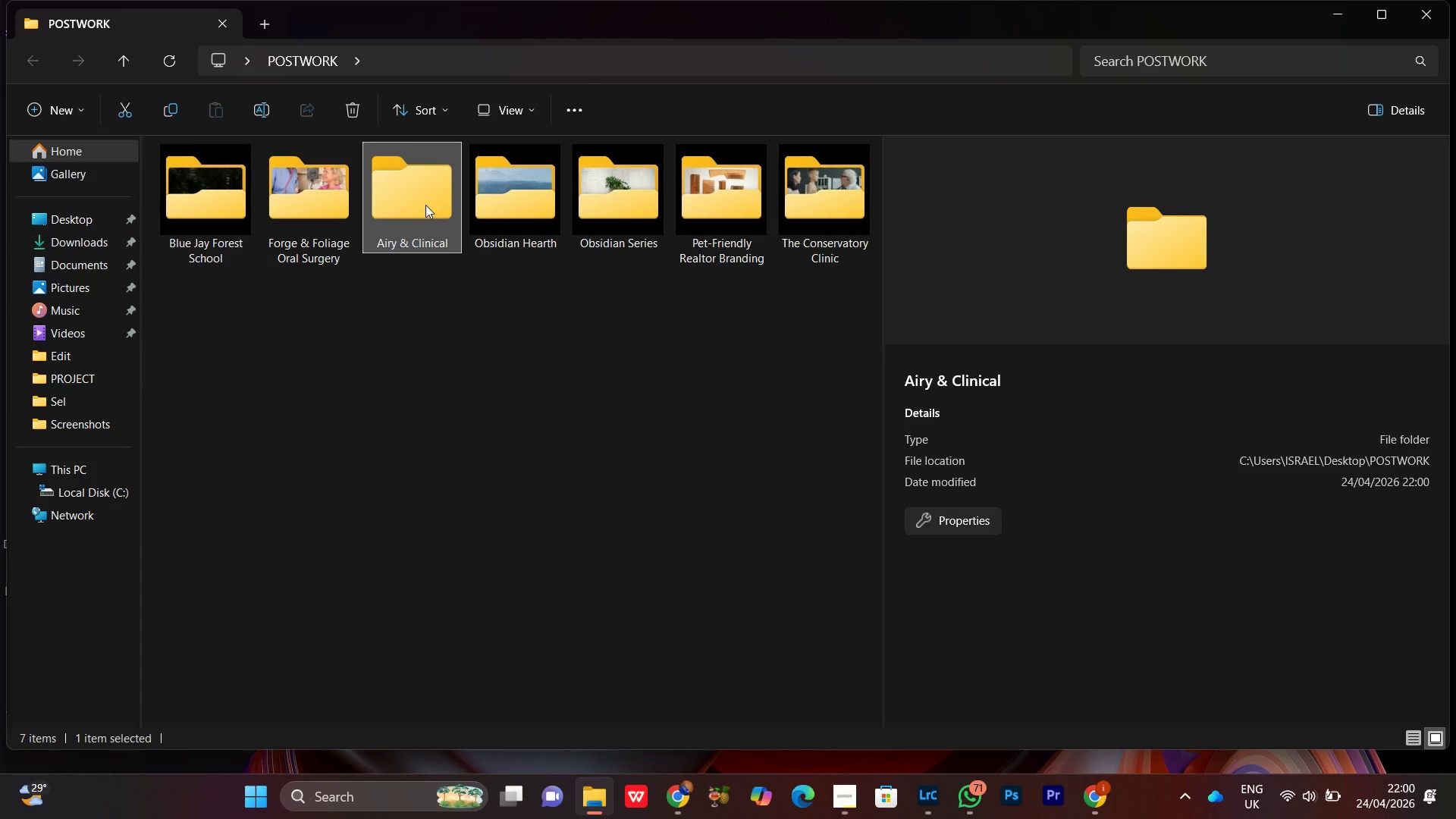 
left_click([437, 397])
 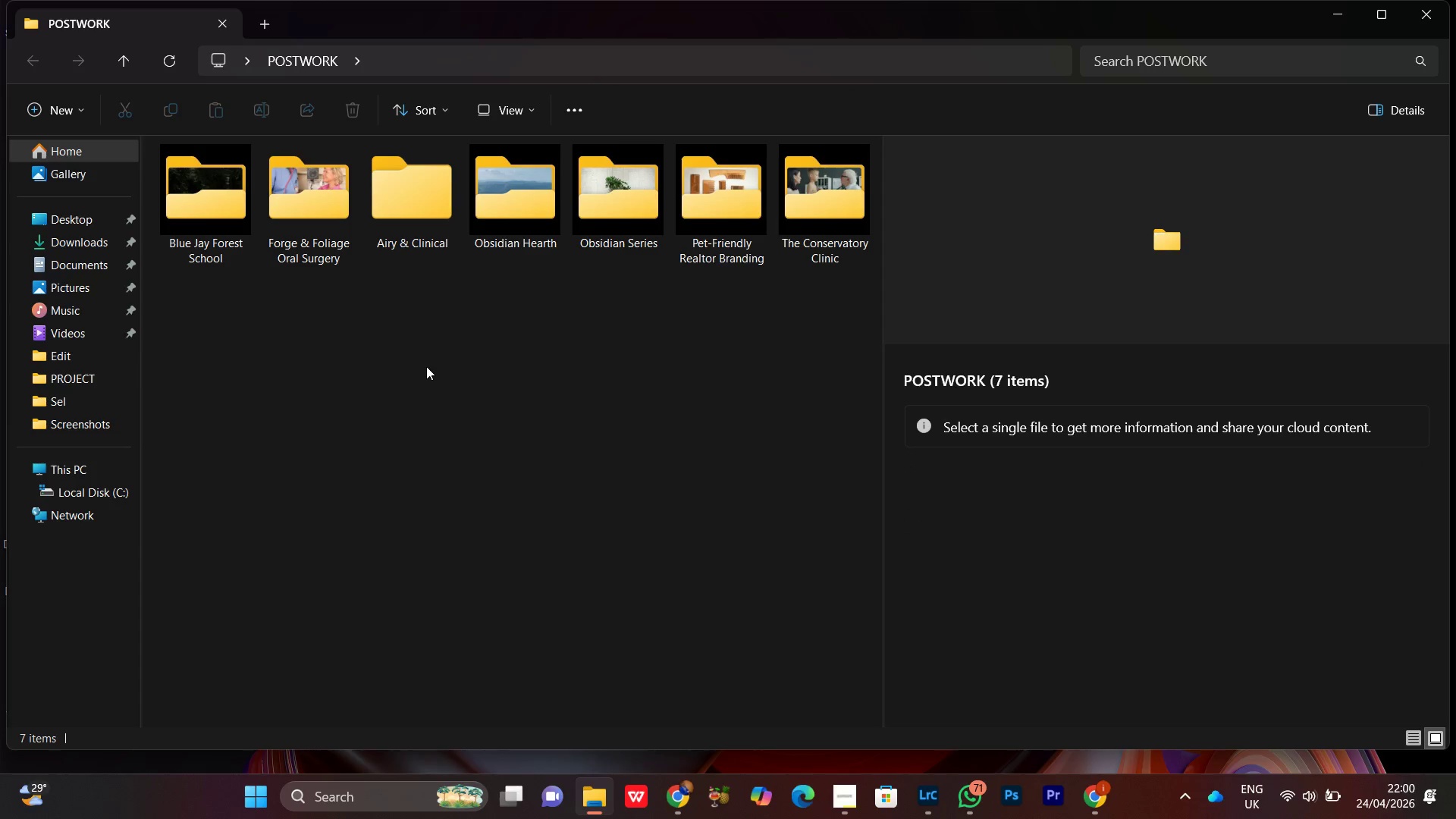 
right_click([426, 366])
 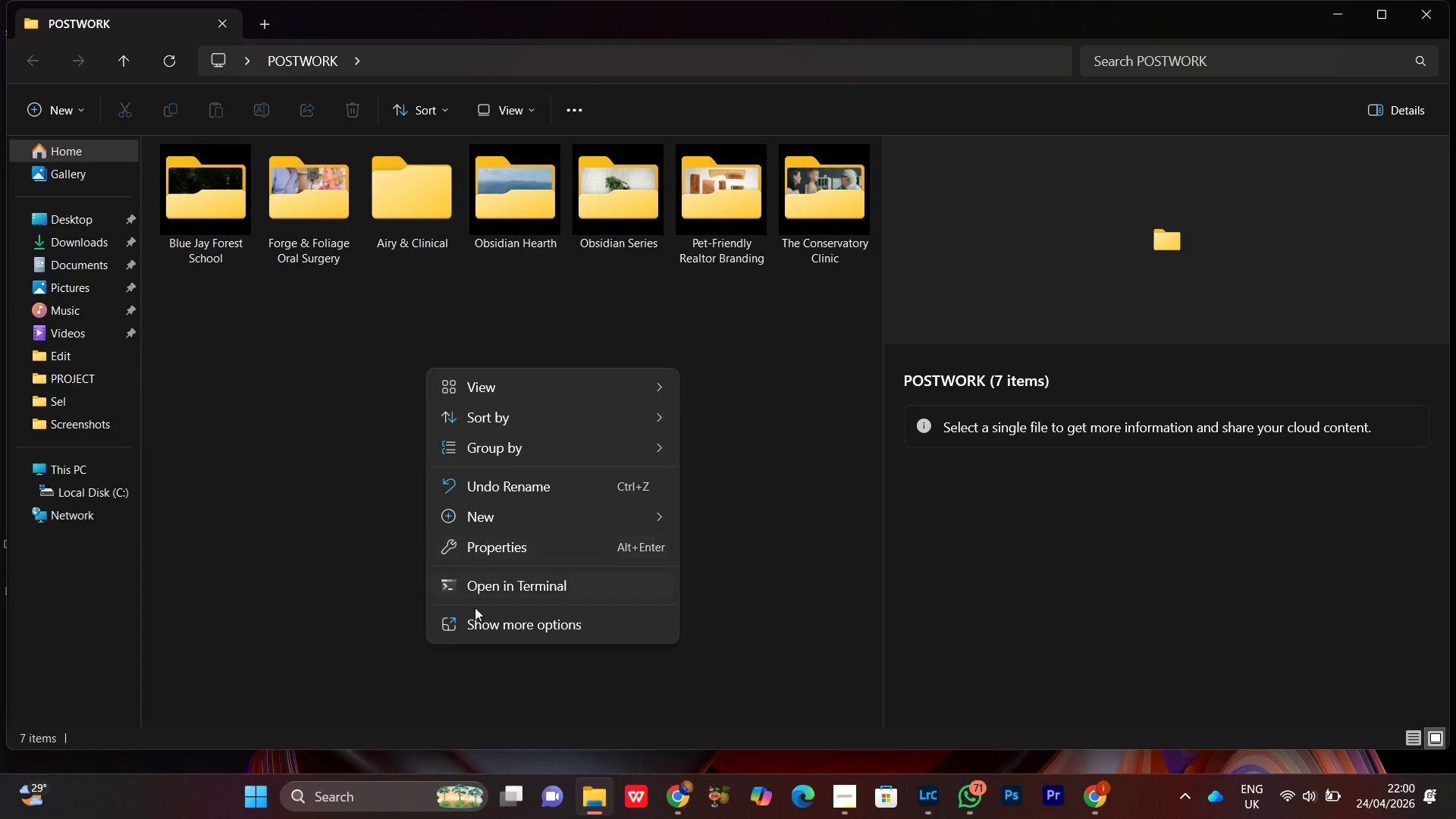 
left_click([491, 628])
 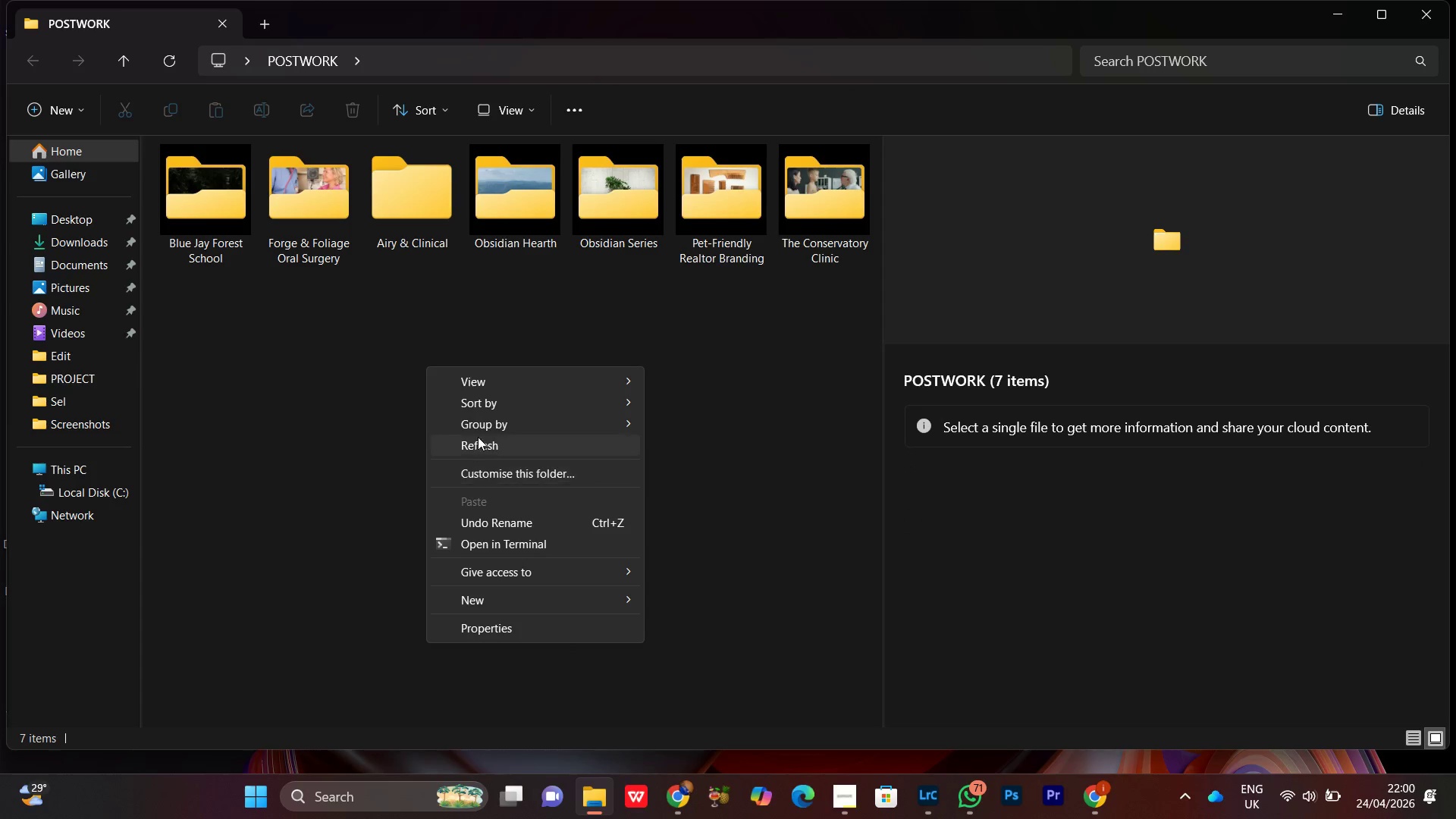 
left_click([479, 447])
 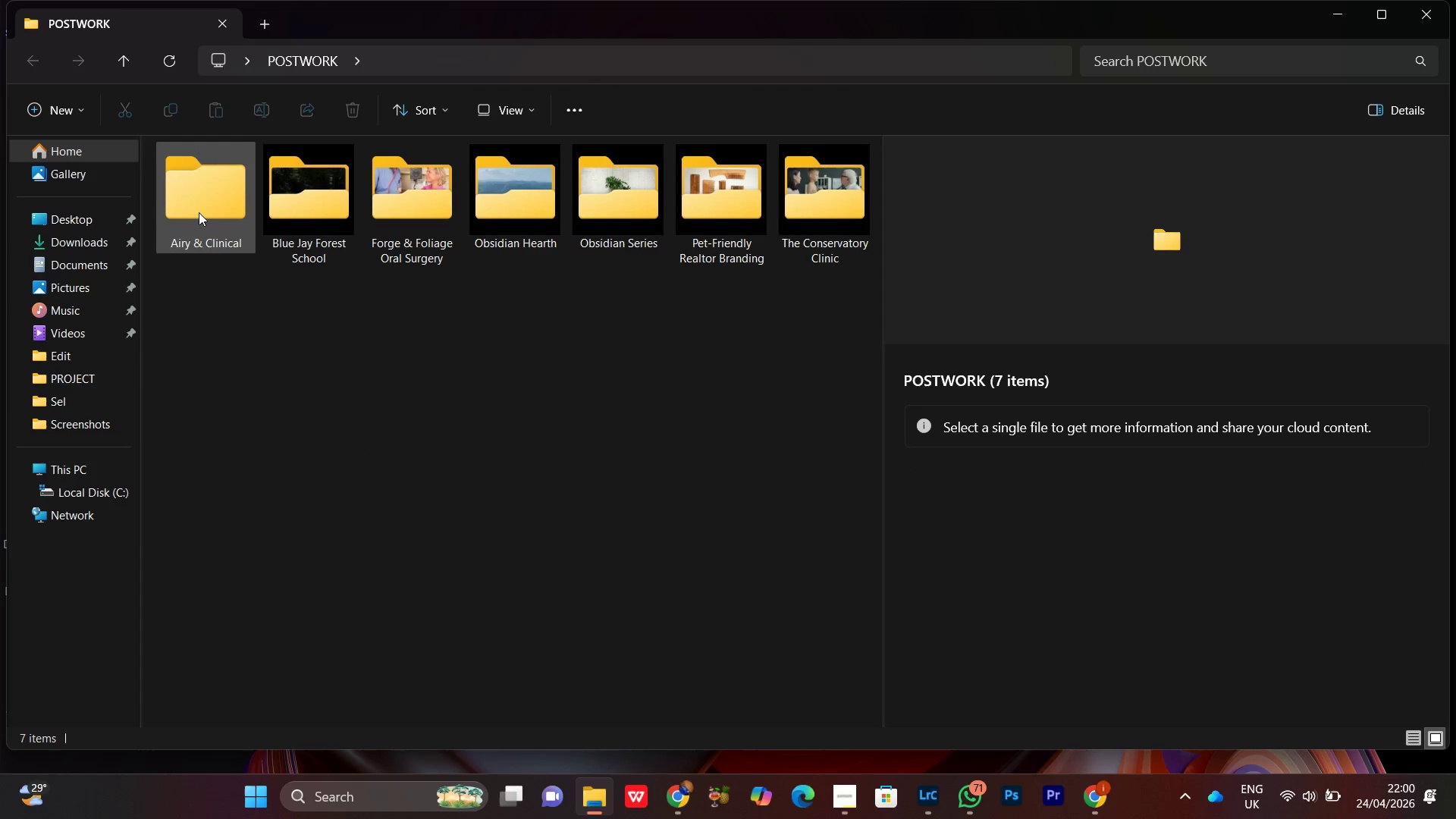 
double_click([199, 212])
 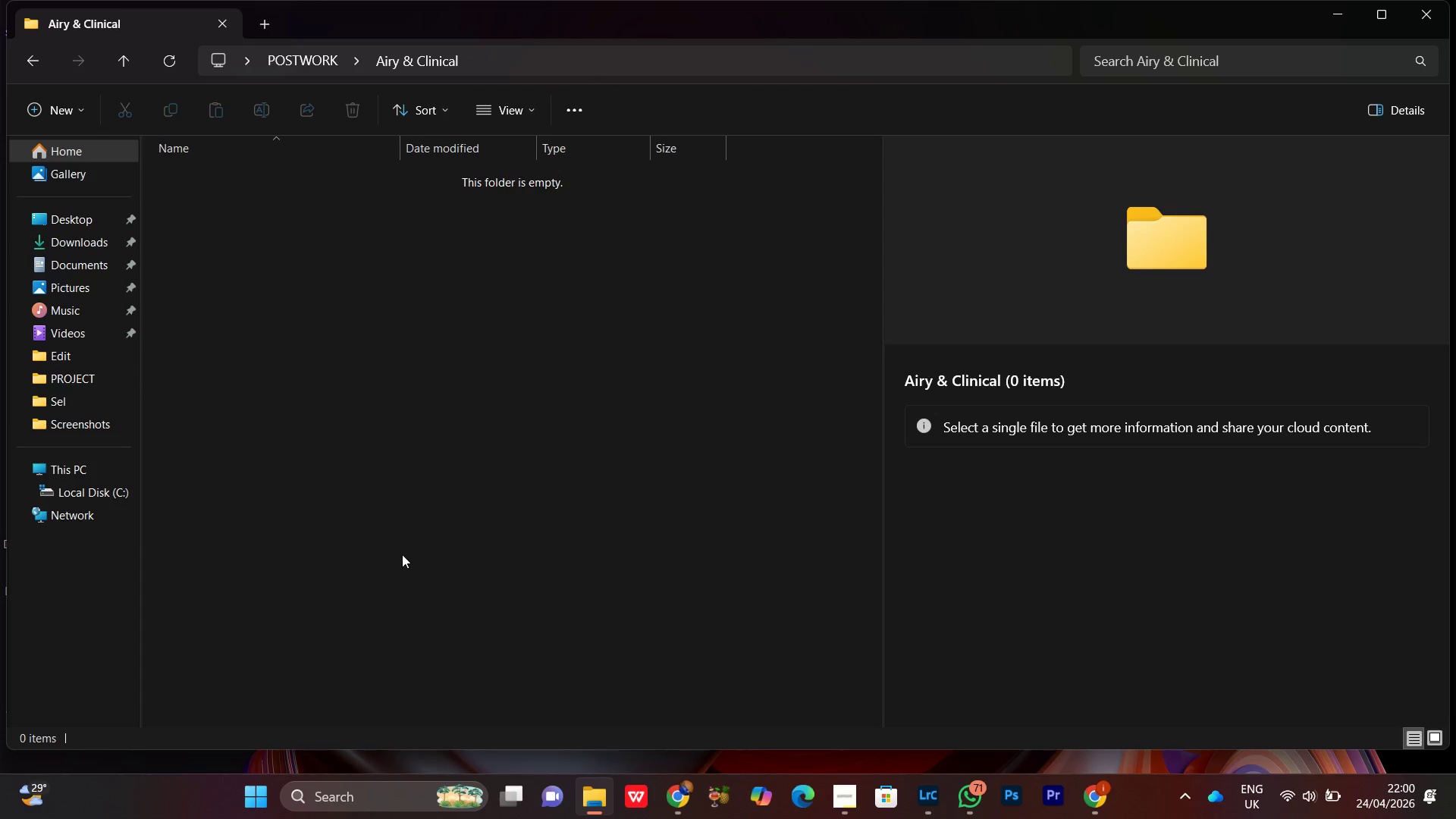 
left_click([260, 30])
 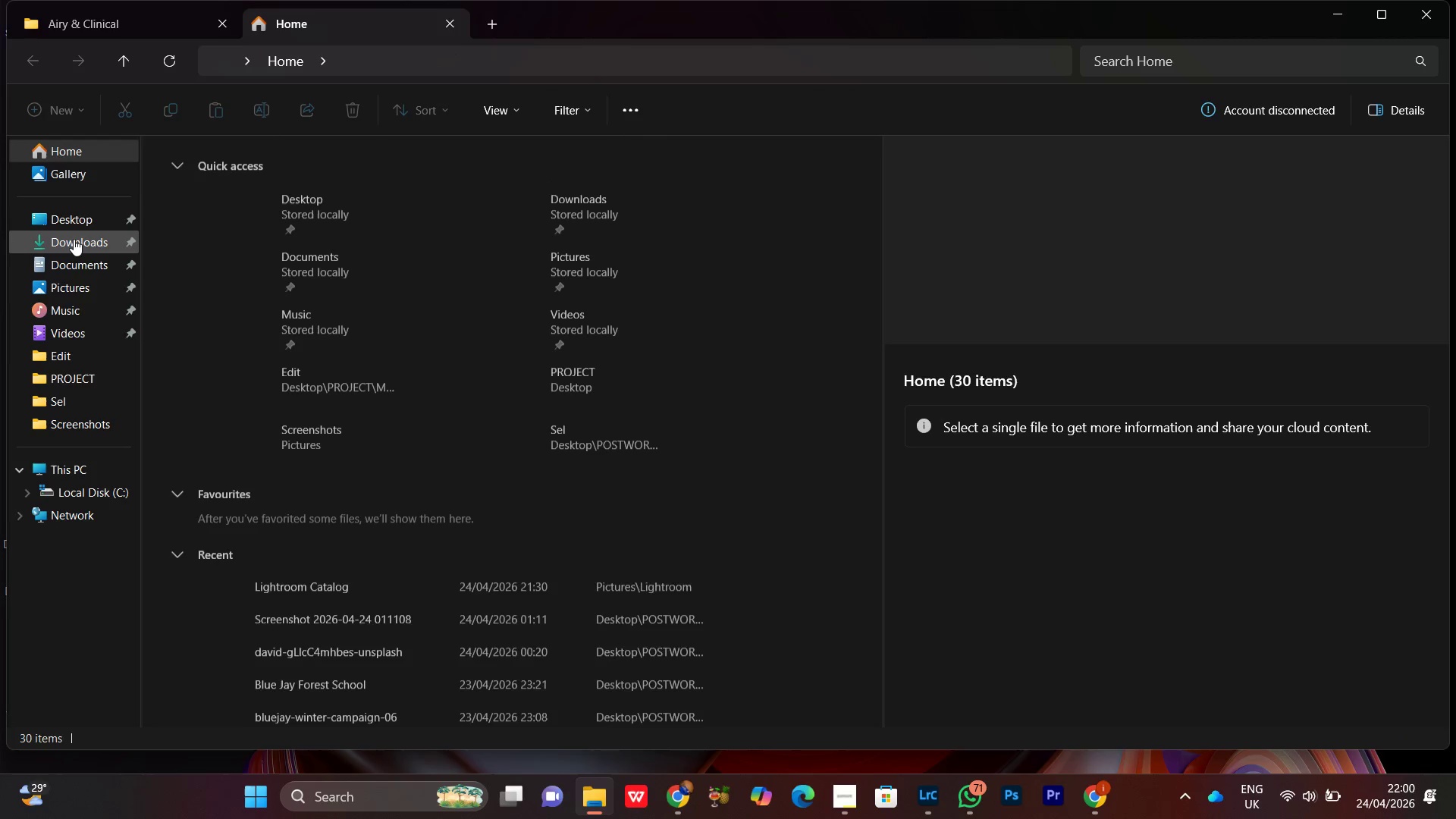 
left_click([75, 244])
 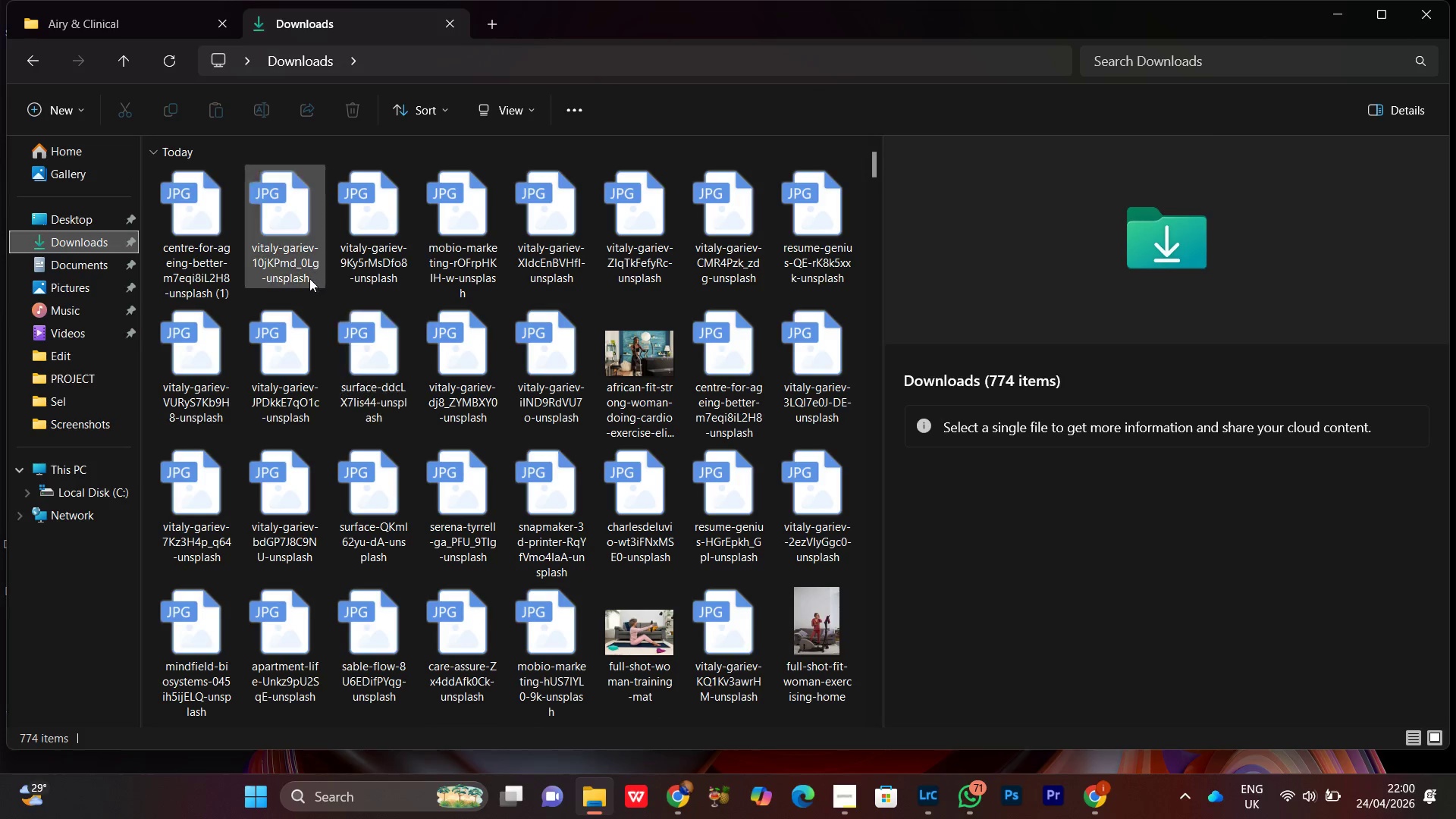 
scroll: coordinate [487, 495], scroll_direction: none, amount: 0.0
 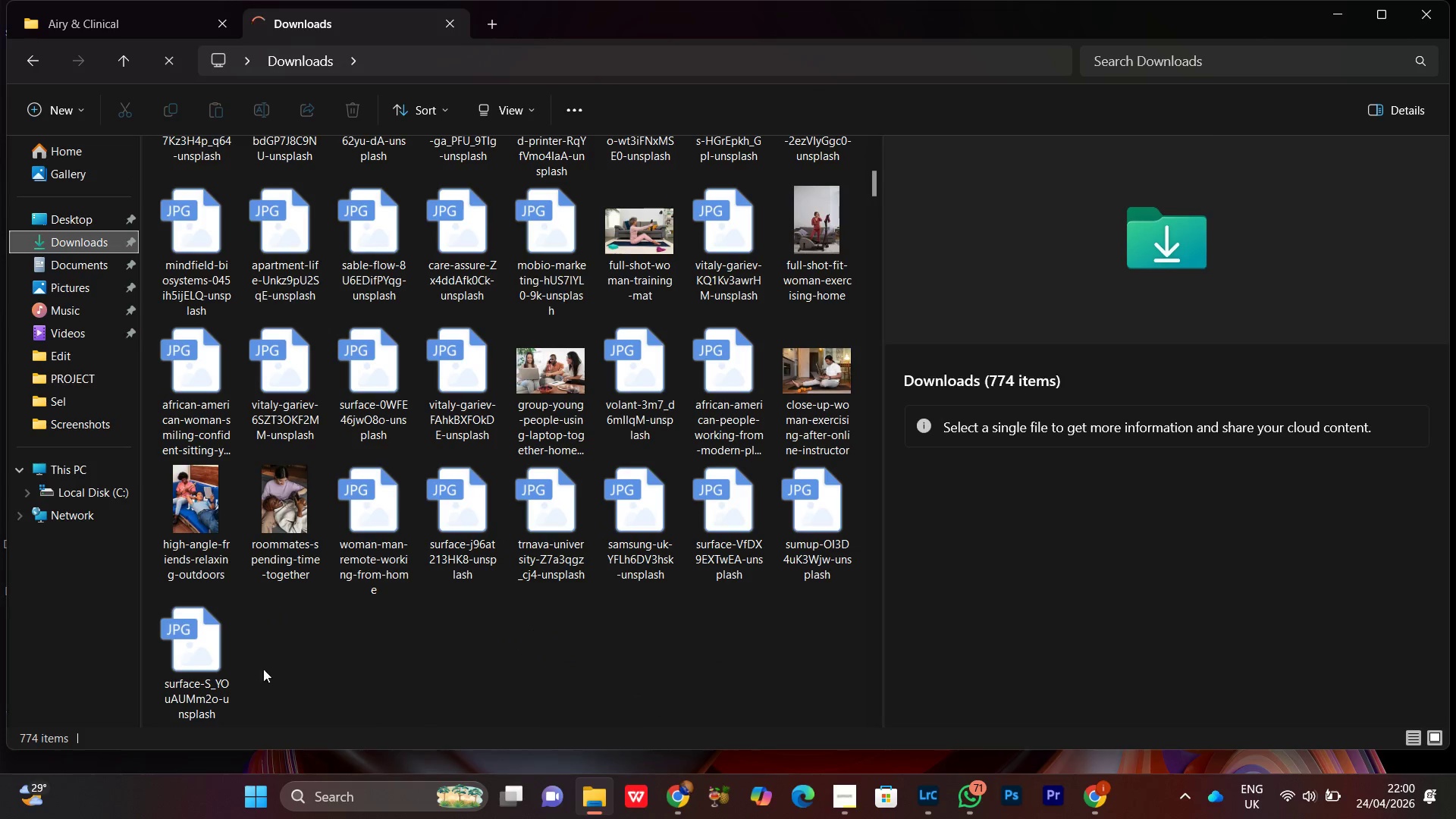 
left_click([209, 662])
 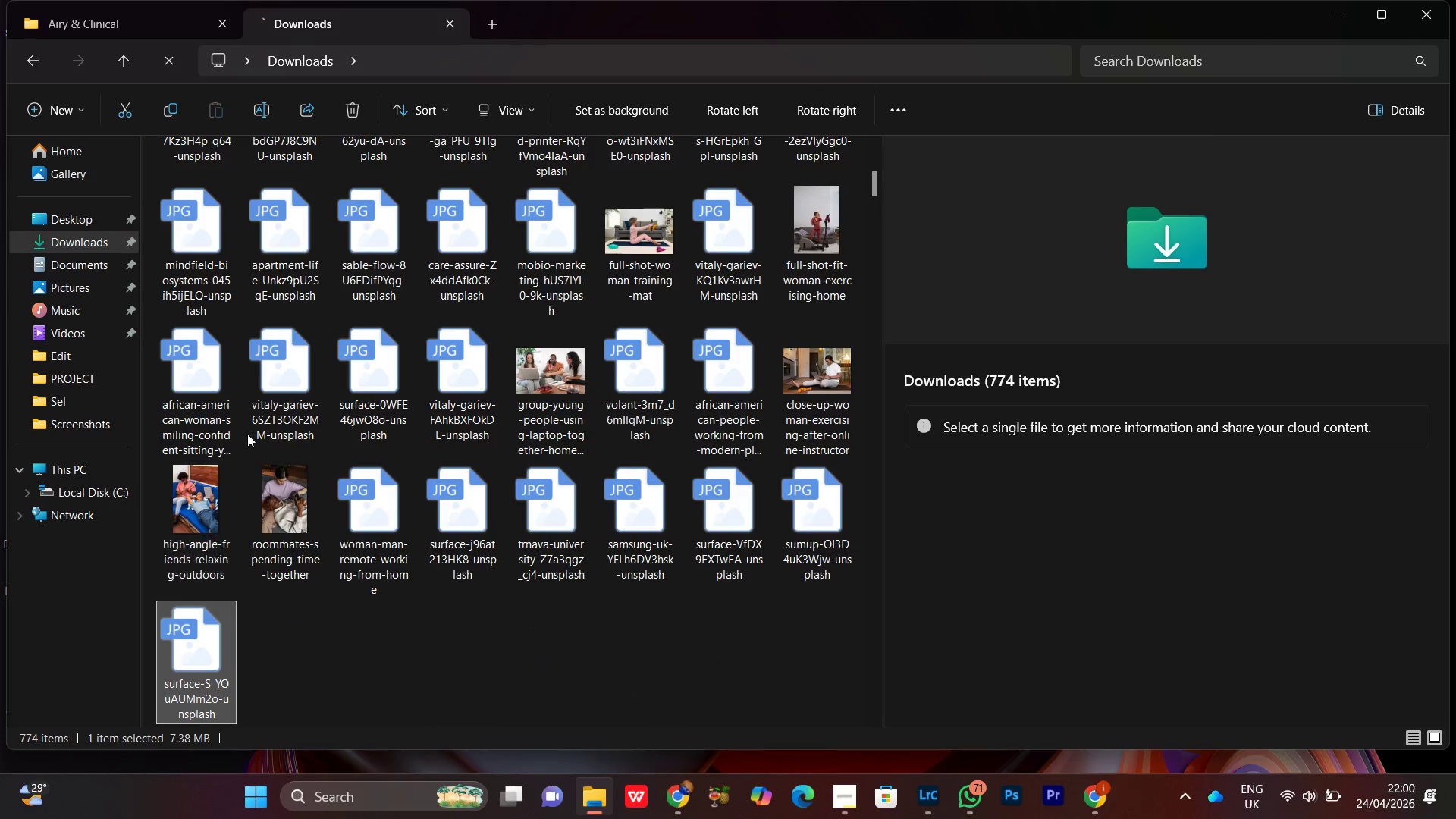 
scroll: coordinate [234, 402], scroll_direction: up, amount: 9.0
 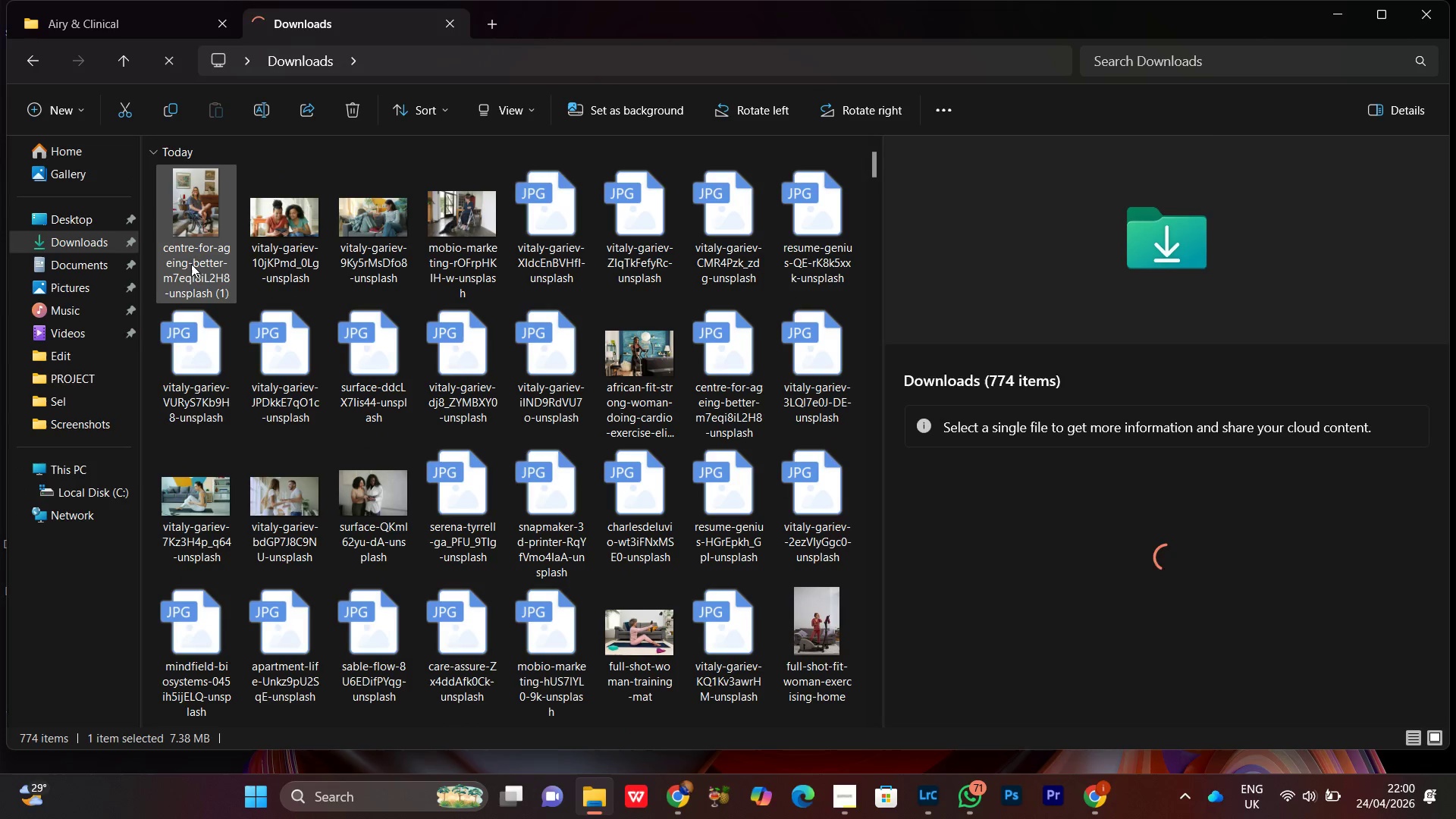 
hold_key(key=ShiftLeft, duration=0.47)
left_click([190, 261])
 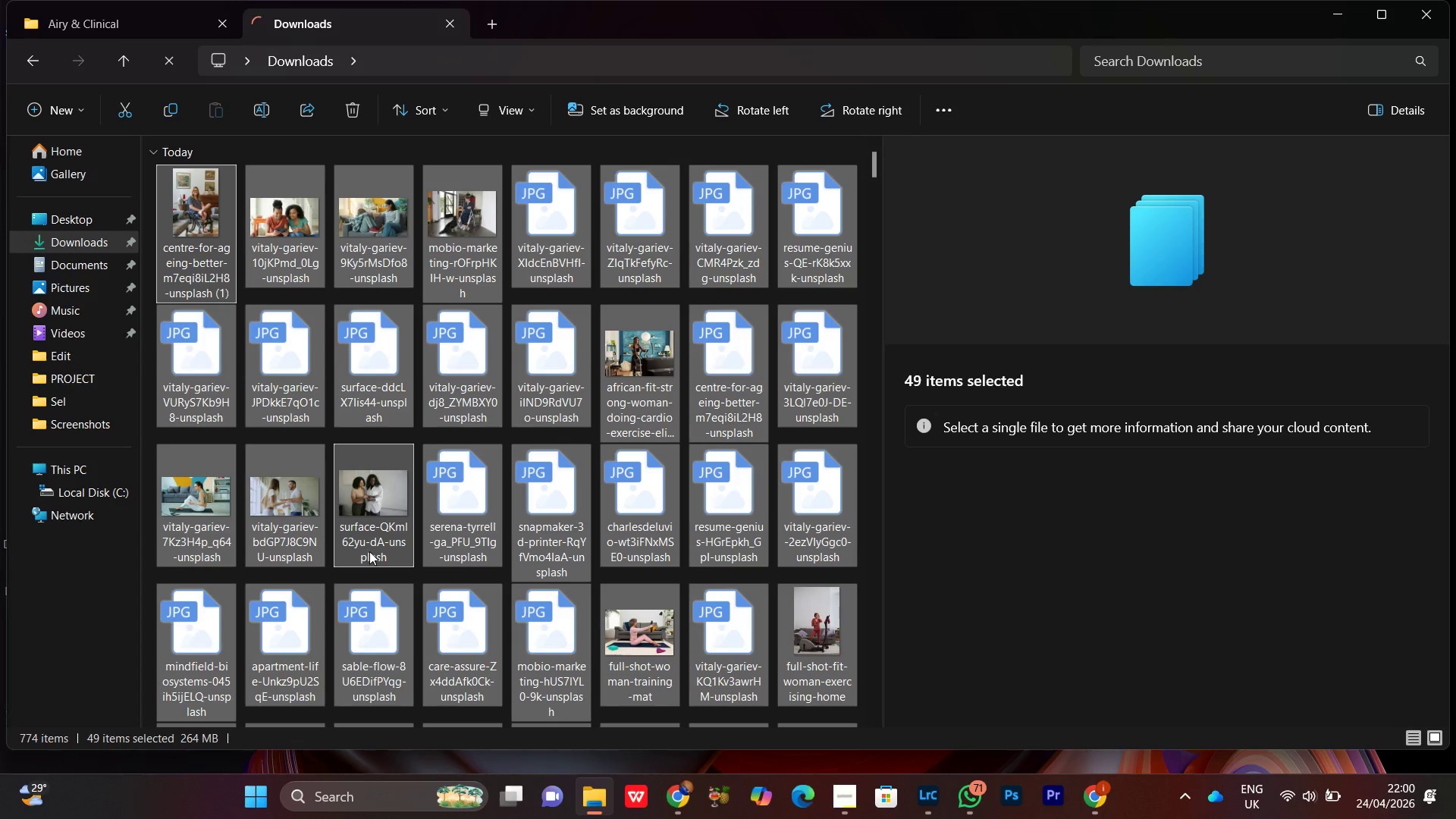 
key(Control+X)
 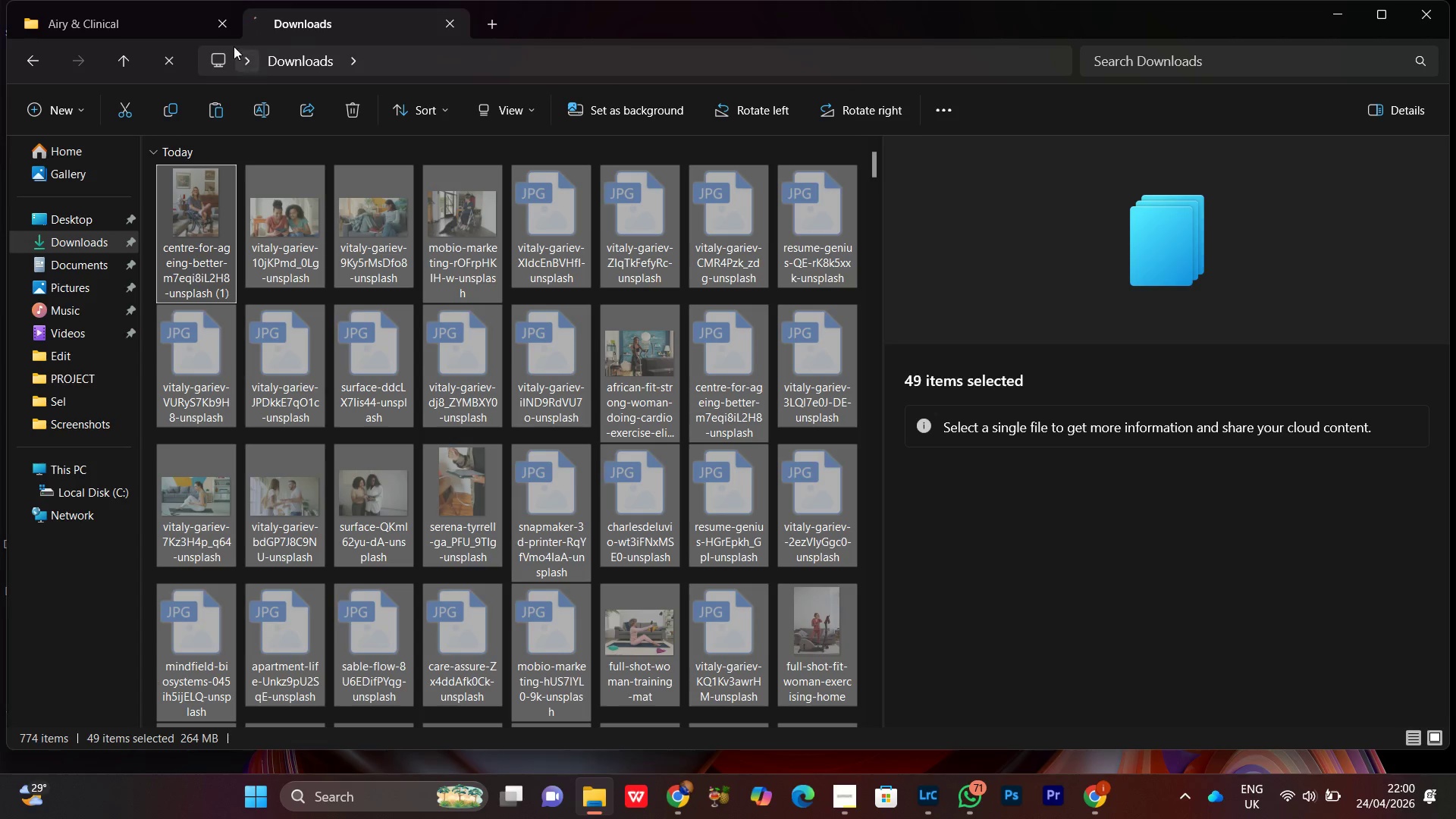 
left_click([124, 18])
 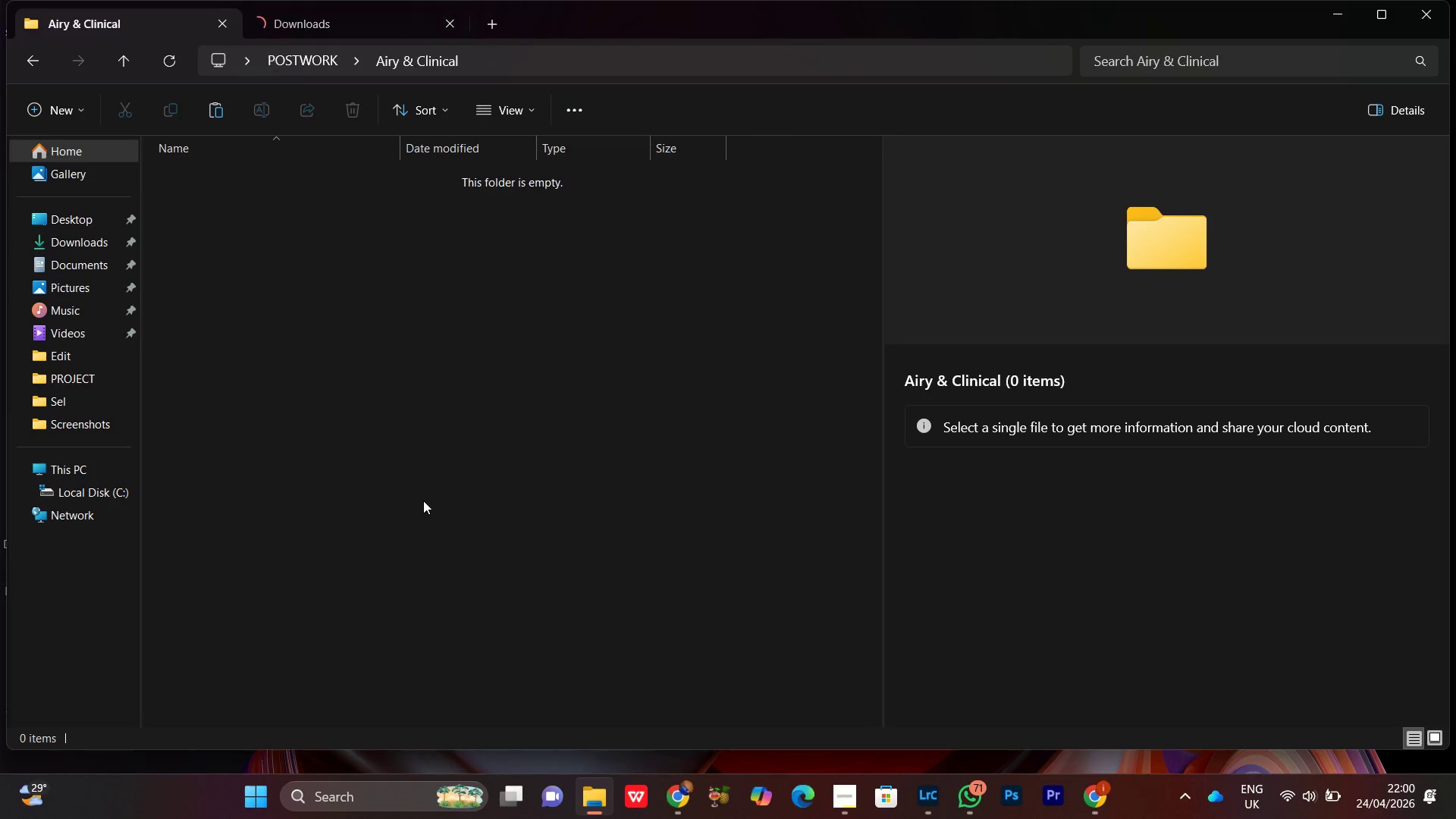 
key(Control+V)
 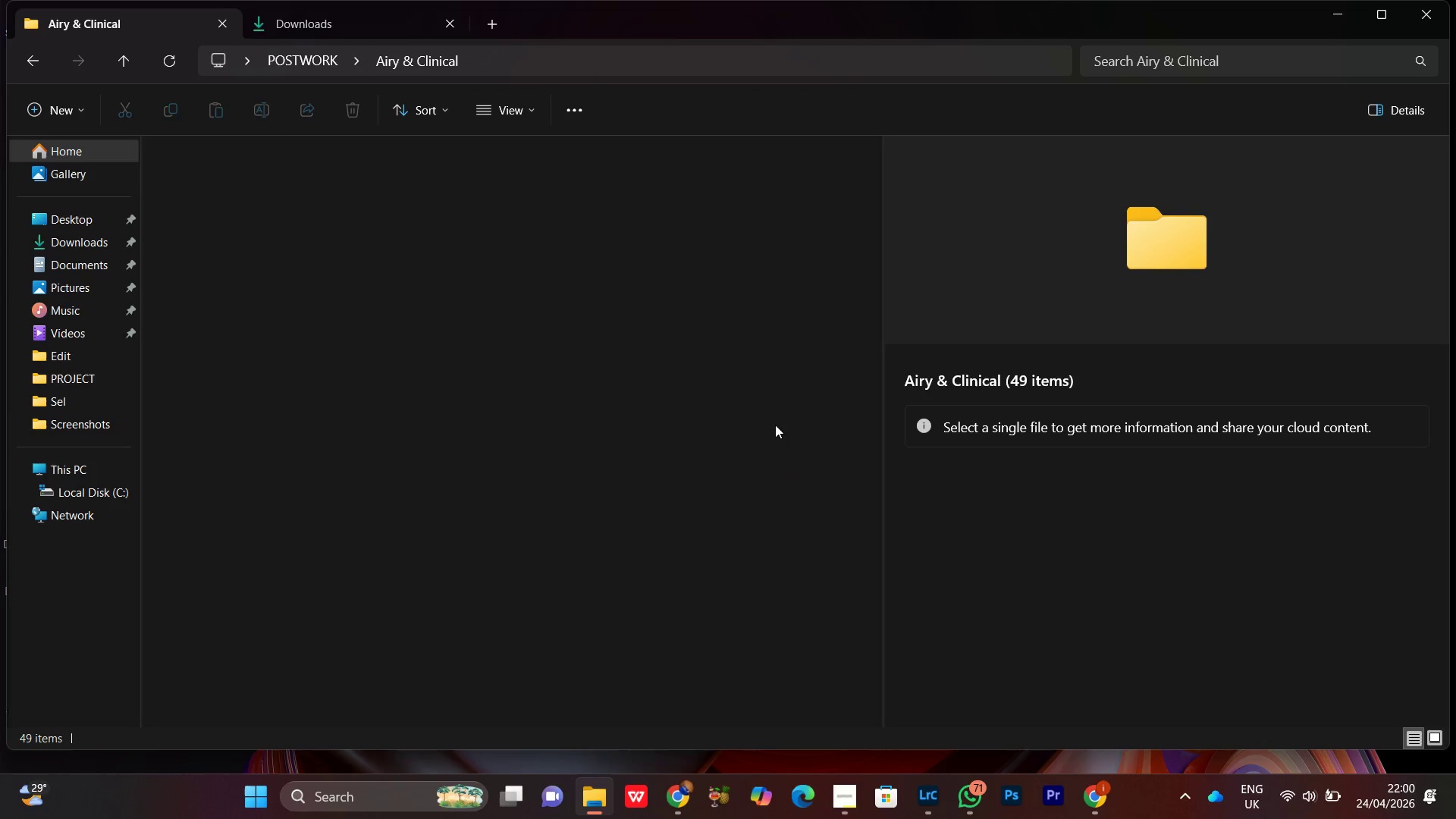 
left_click([789, 351])
 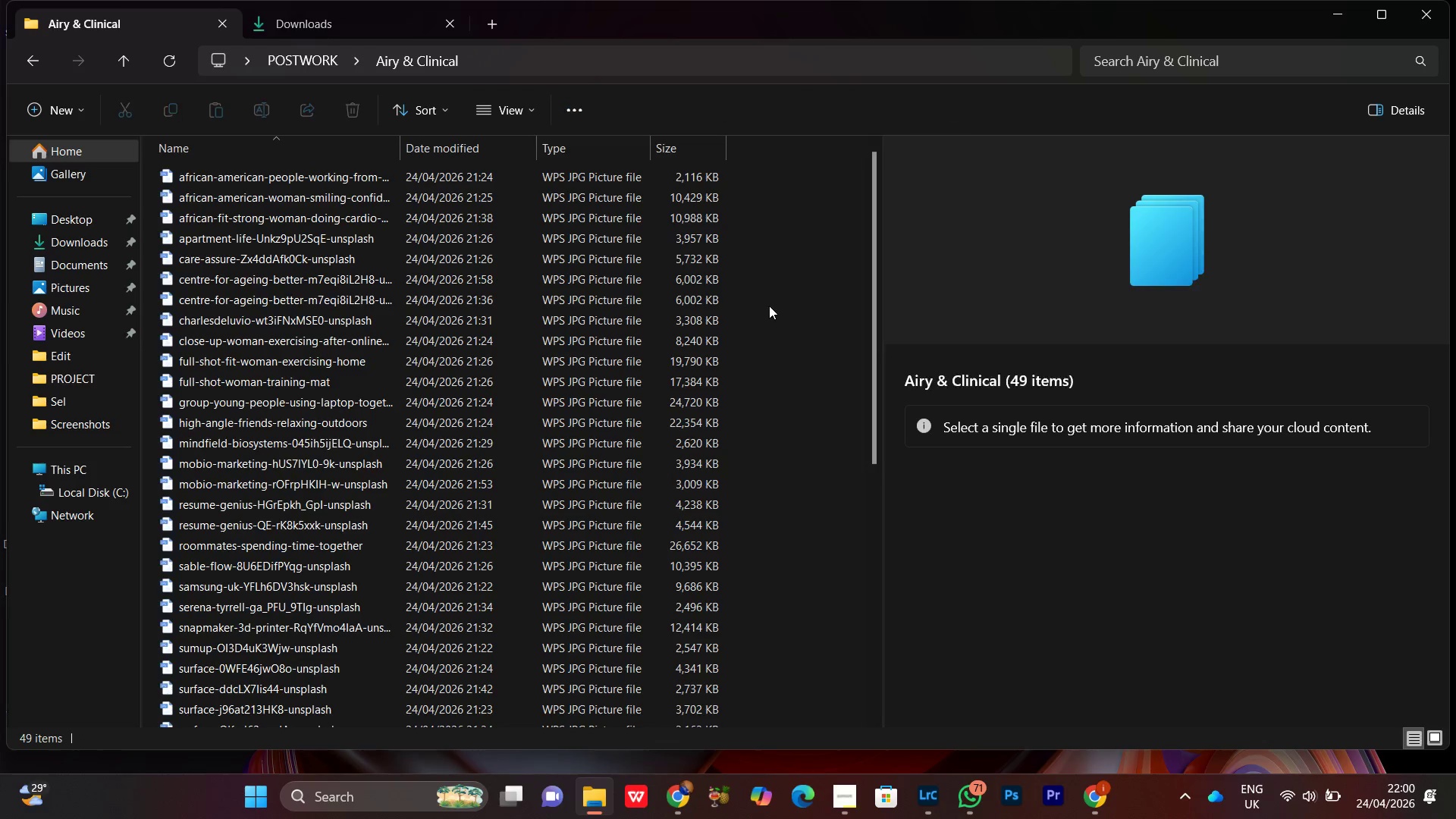 
right_click([768, 303])
 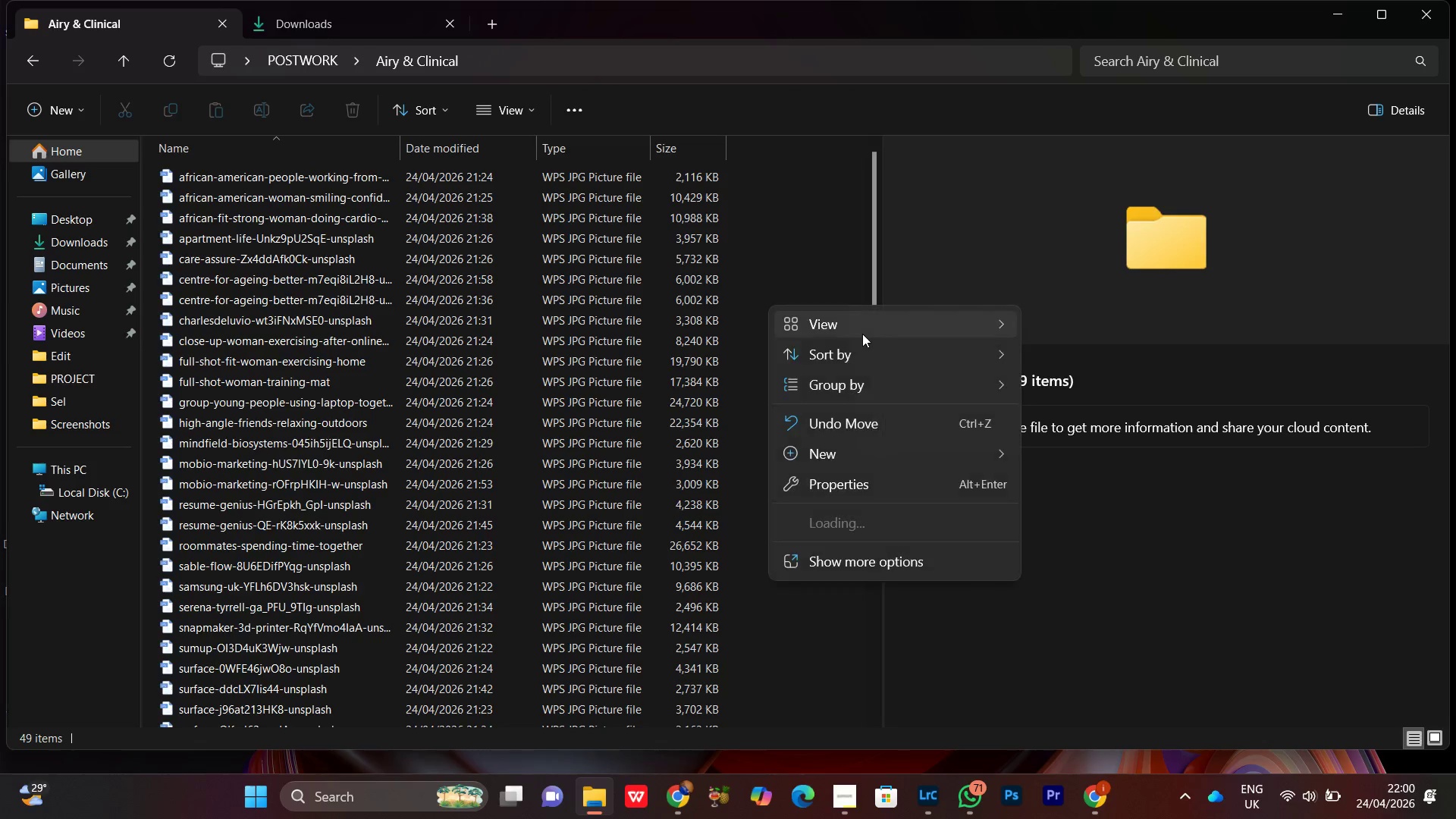 
left_click([863, 334])
 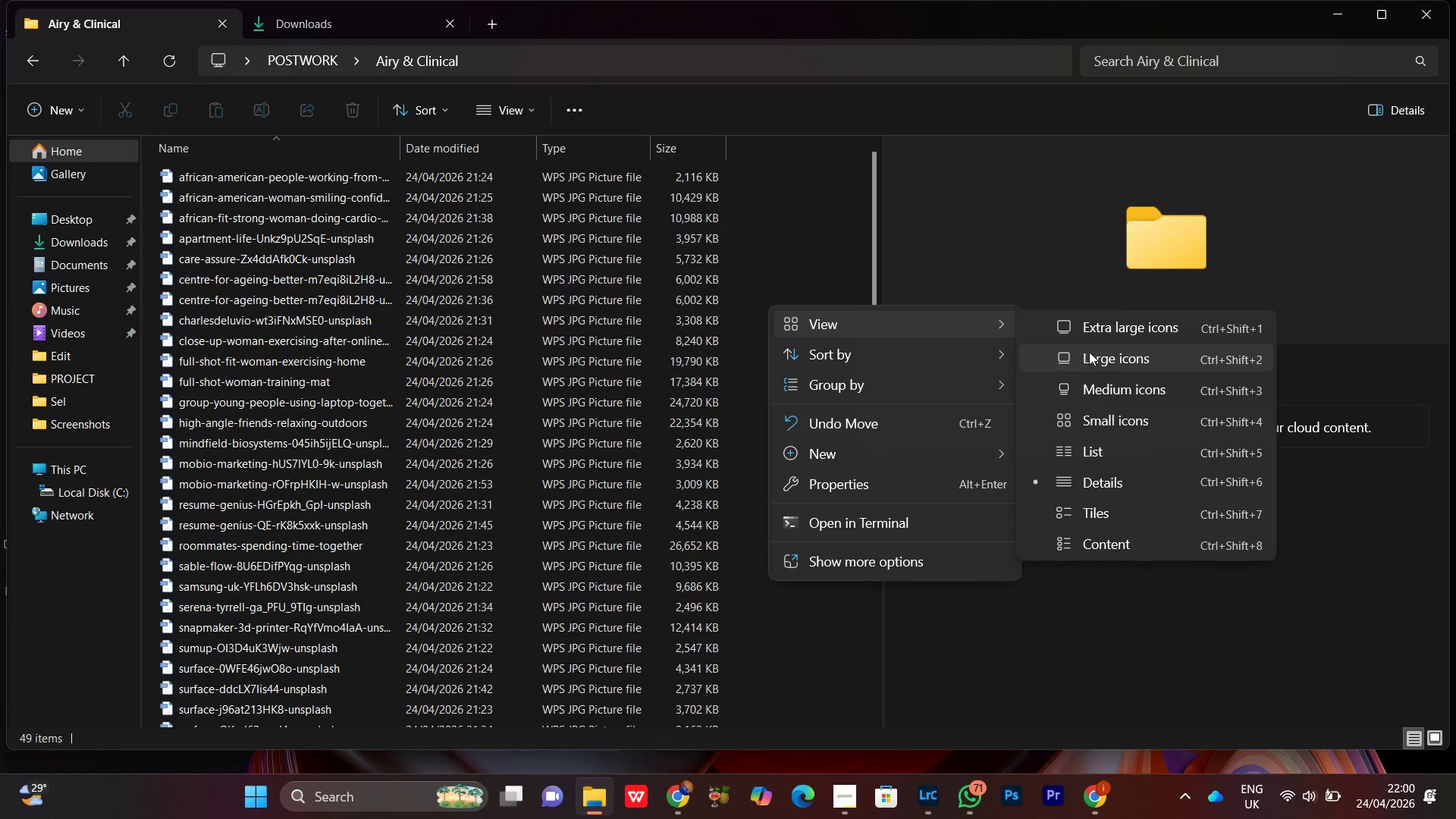 
left_click([1092, 353])
 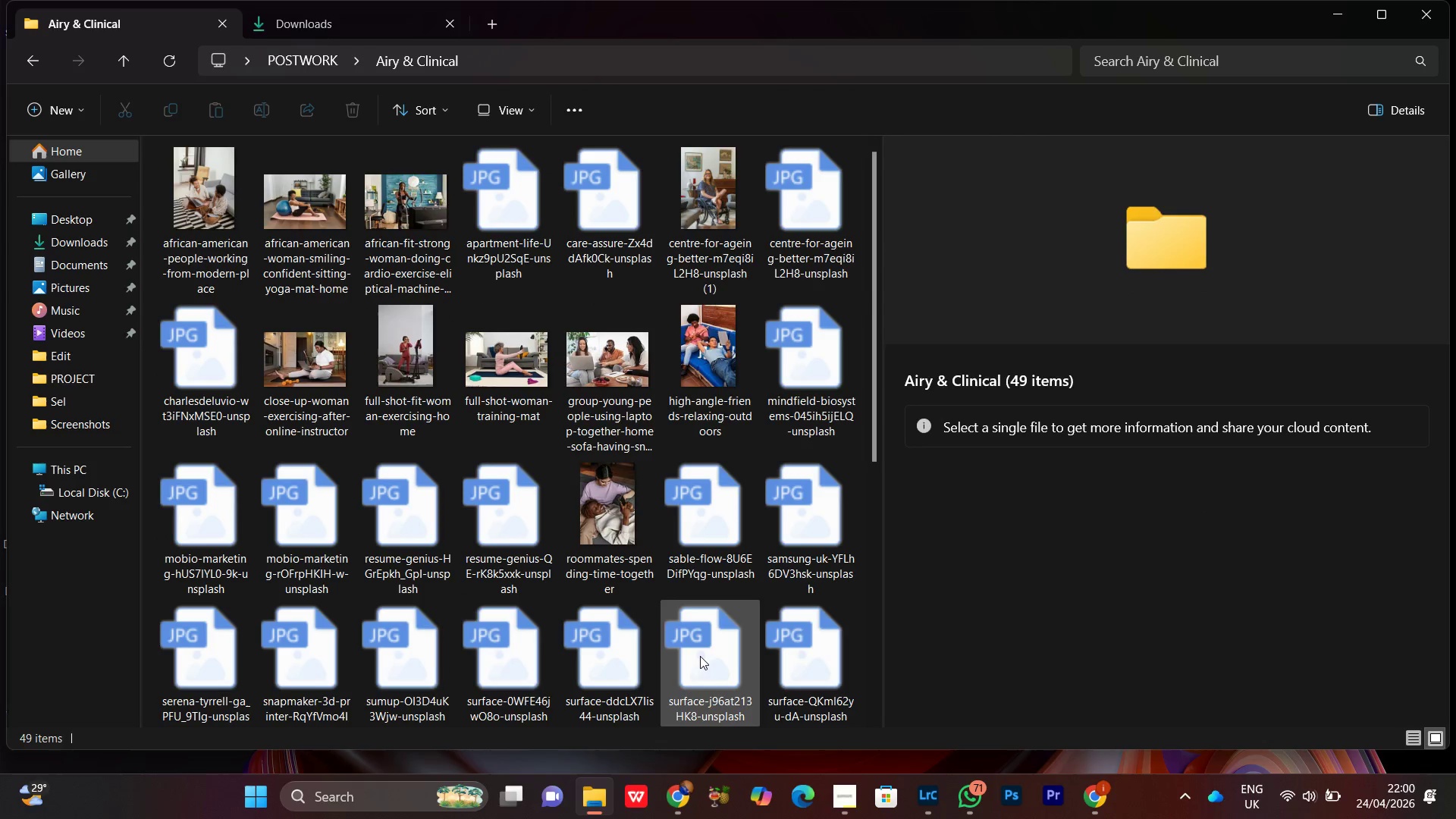 
scroll: coordinate [789, 640], scroll_direction: down, amount: 6.0
 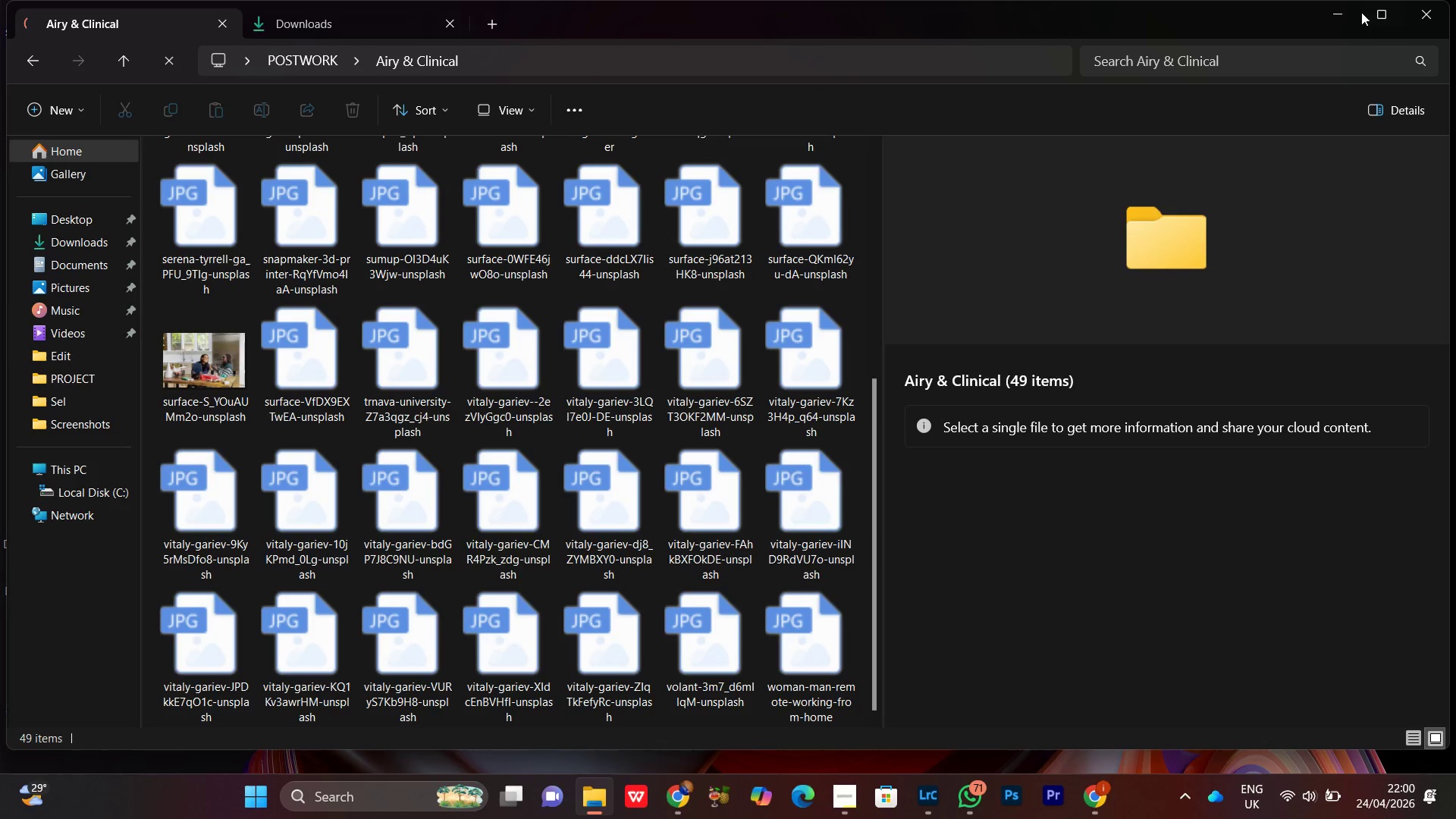 
left_click([1386, 11])
 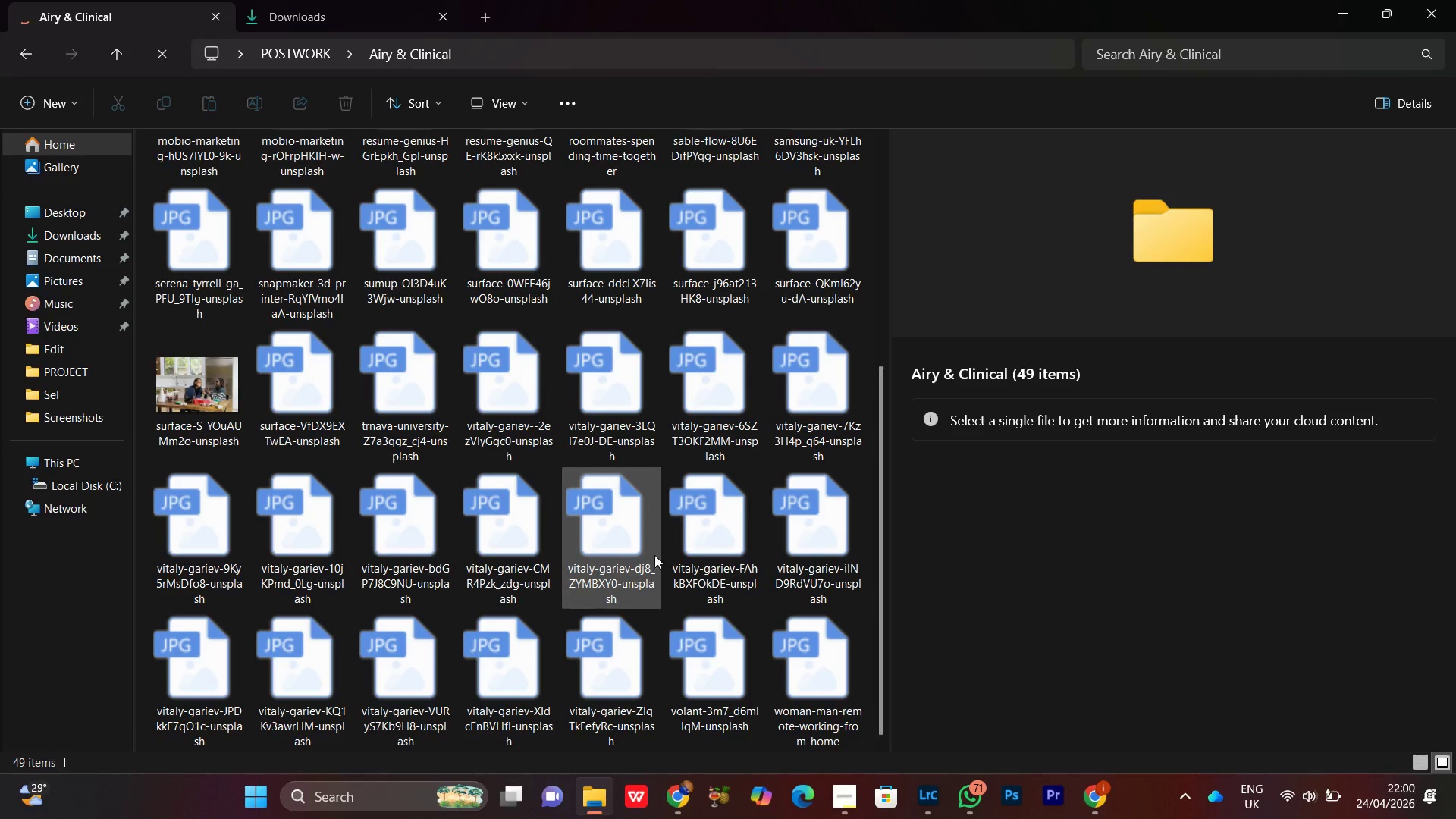 
scroll: coordinate [664, 557], scroll_direction: down, amount: 6.0
 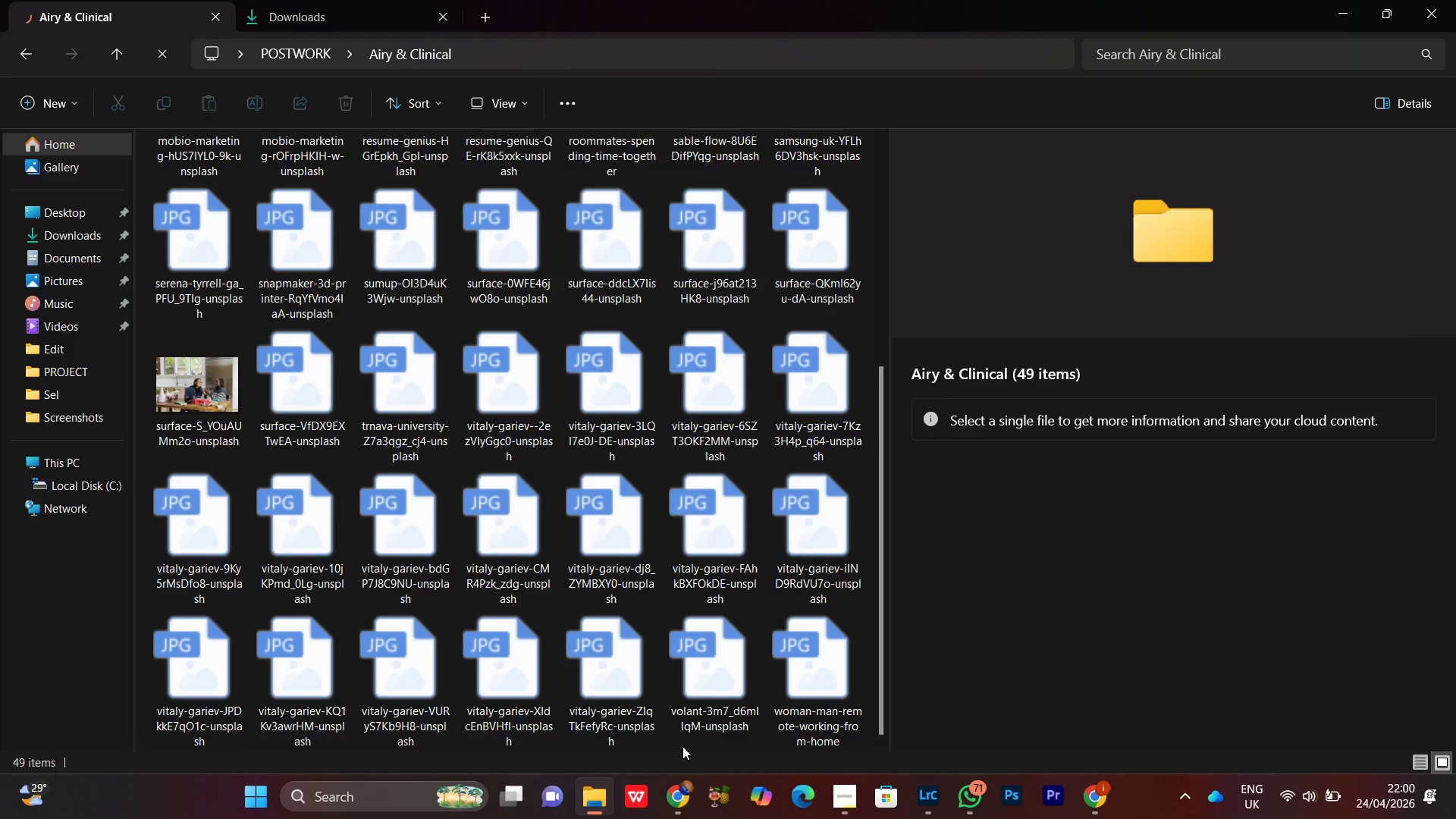 
right_click([686, 740])
 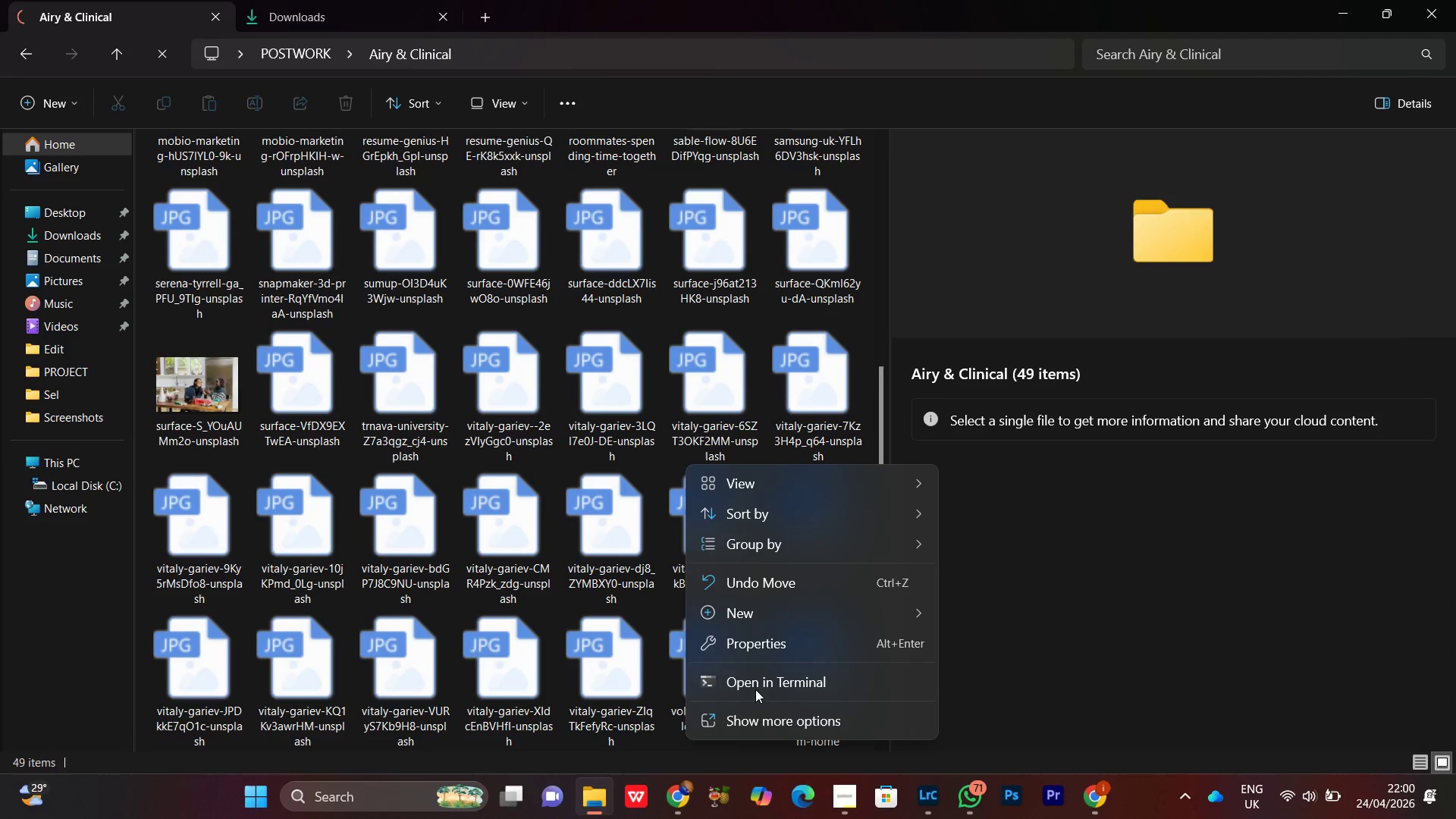 
left_click([810, 617])
 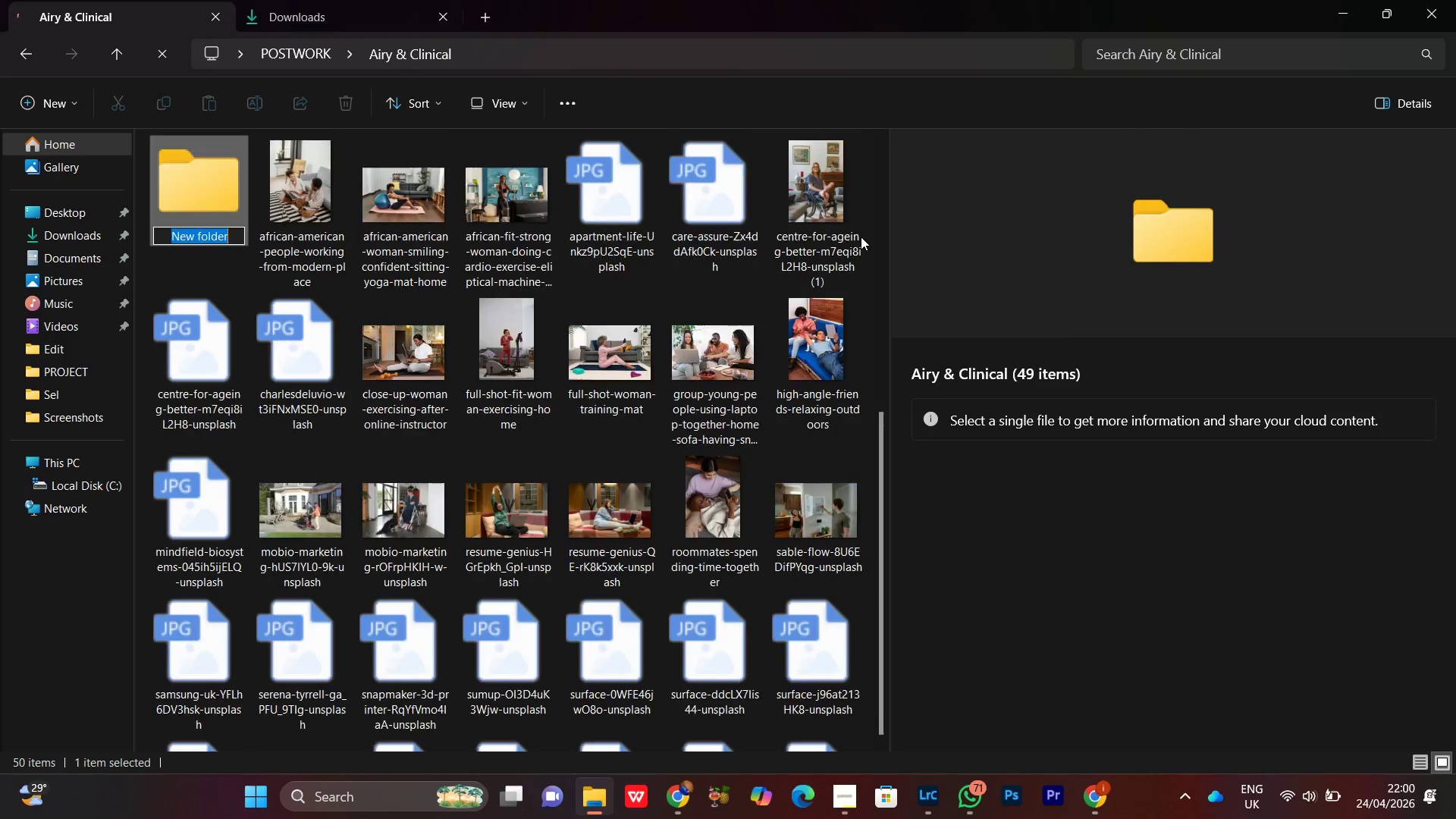 
type(Sel)
 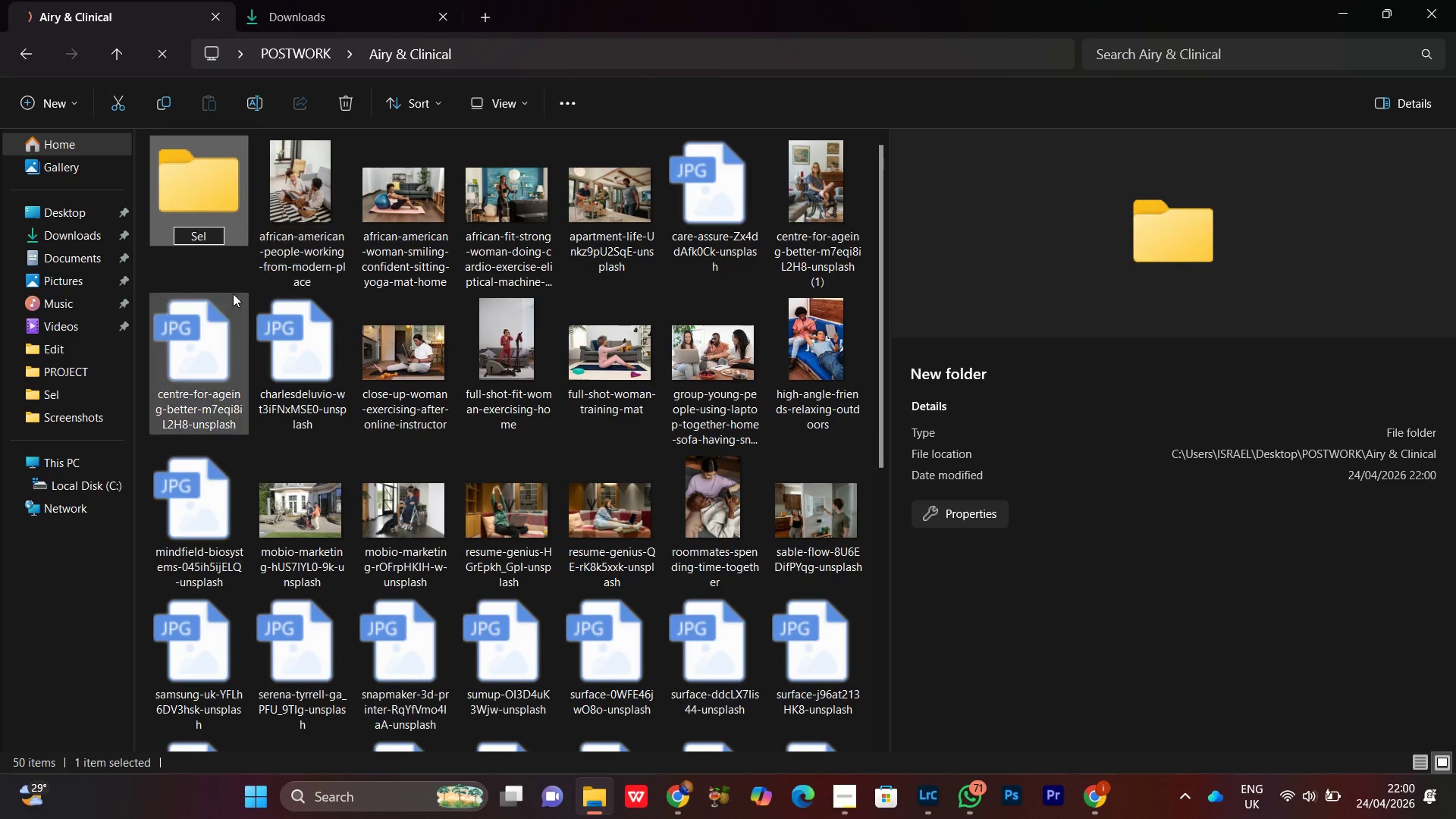 
left_click([157, 275])
 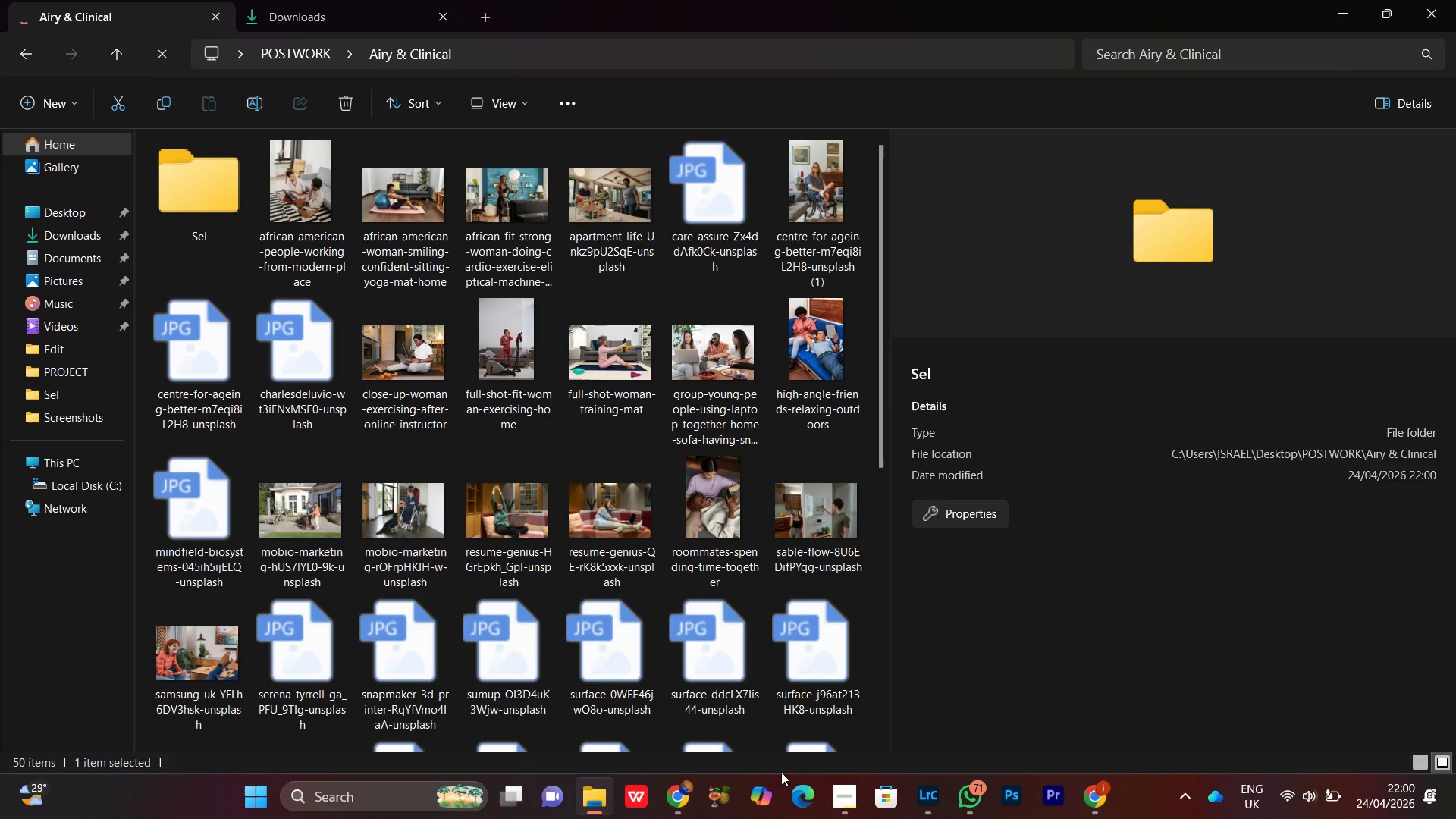 
left_click([844, 807])